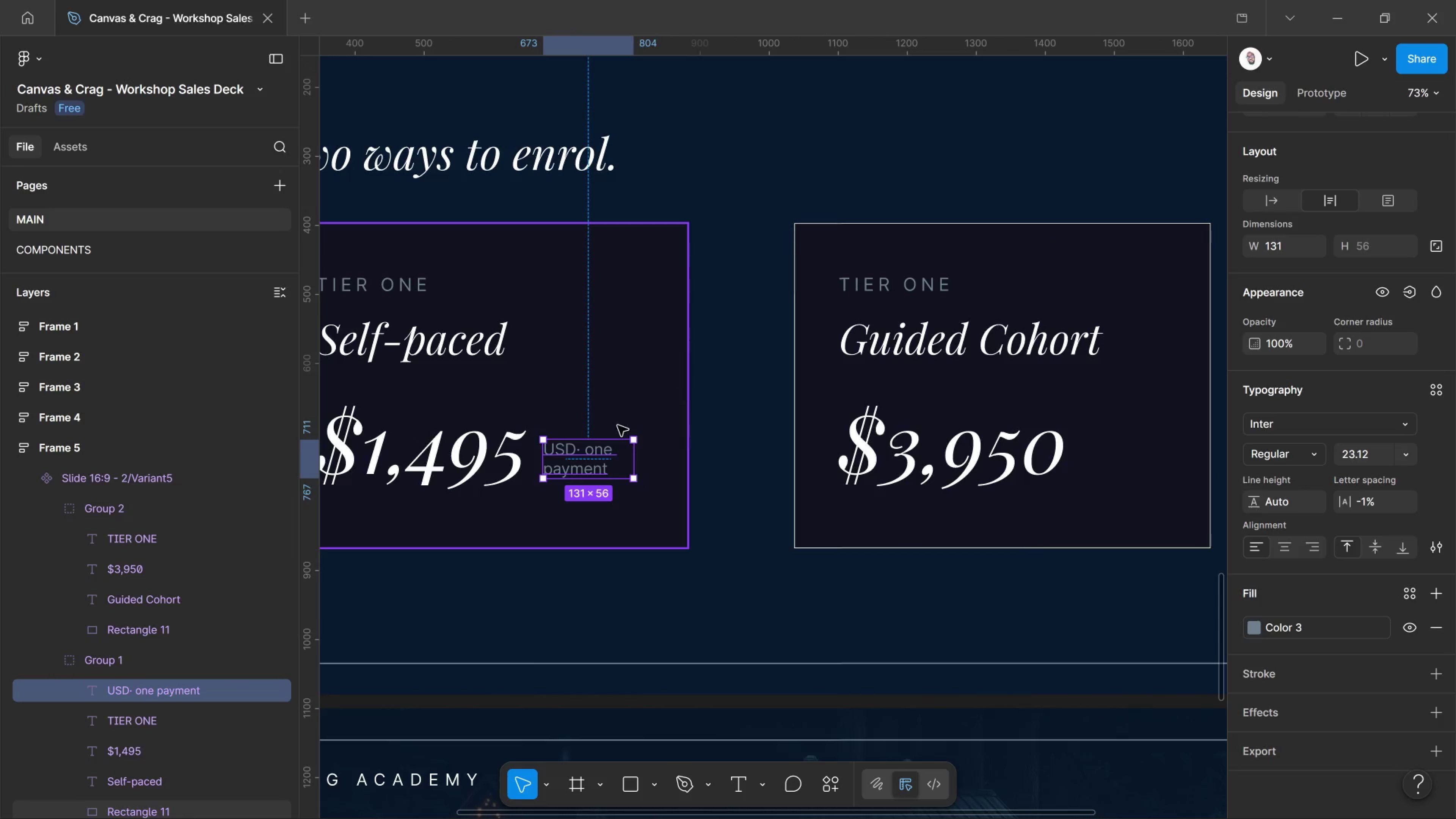 
key(Space)
 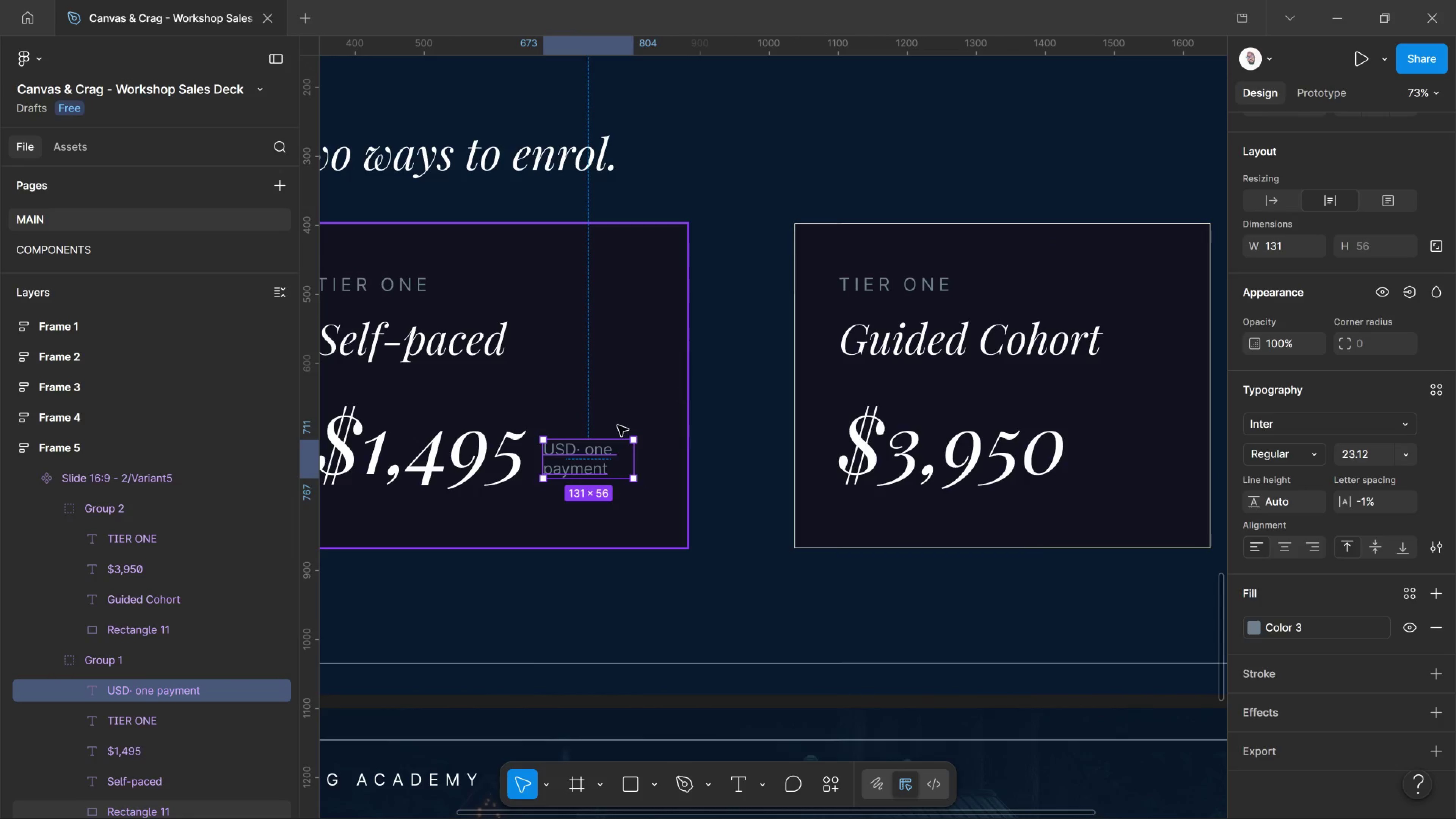 
key(Space)
 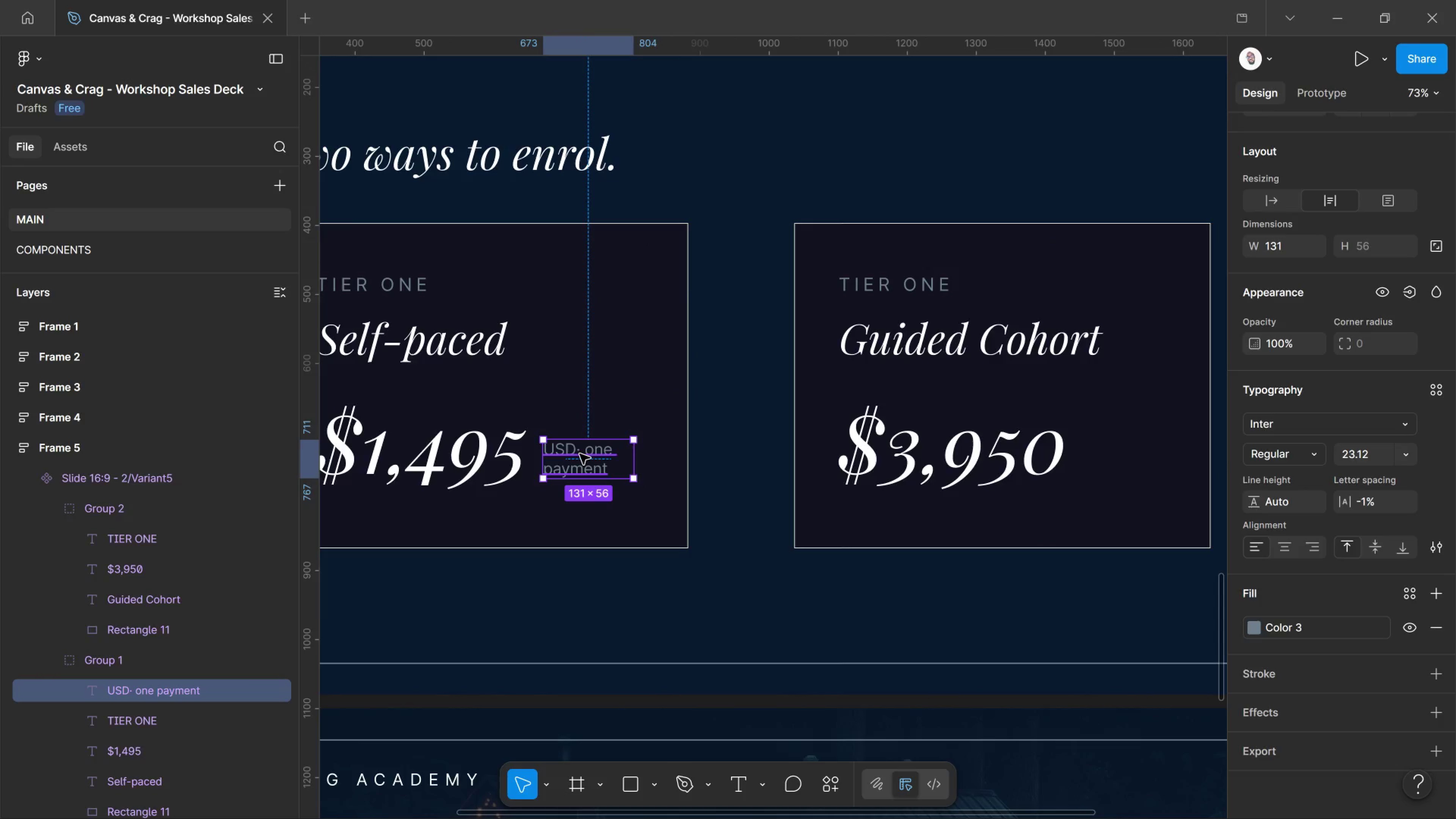 
hold_key(key=AltLeft, duration=4.94)
left_click_drag(start_coordinate=[580, 454], to_coordinate=[1113, 463])
 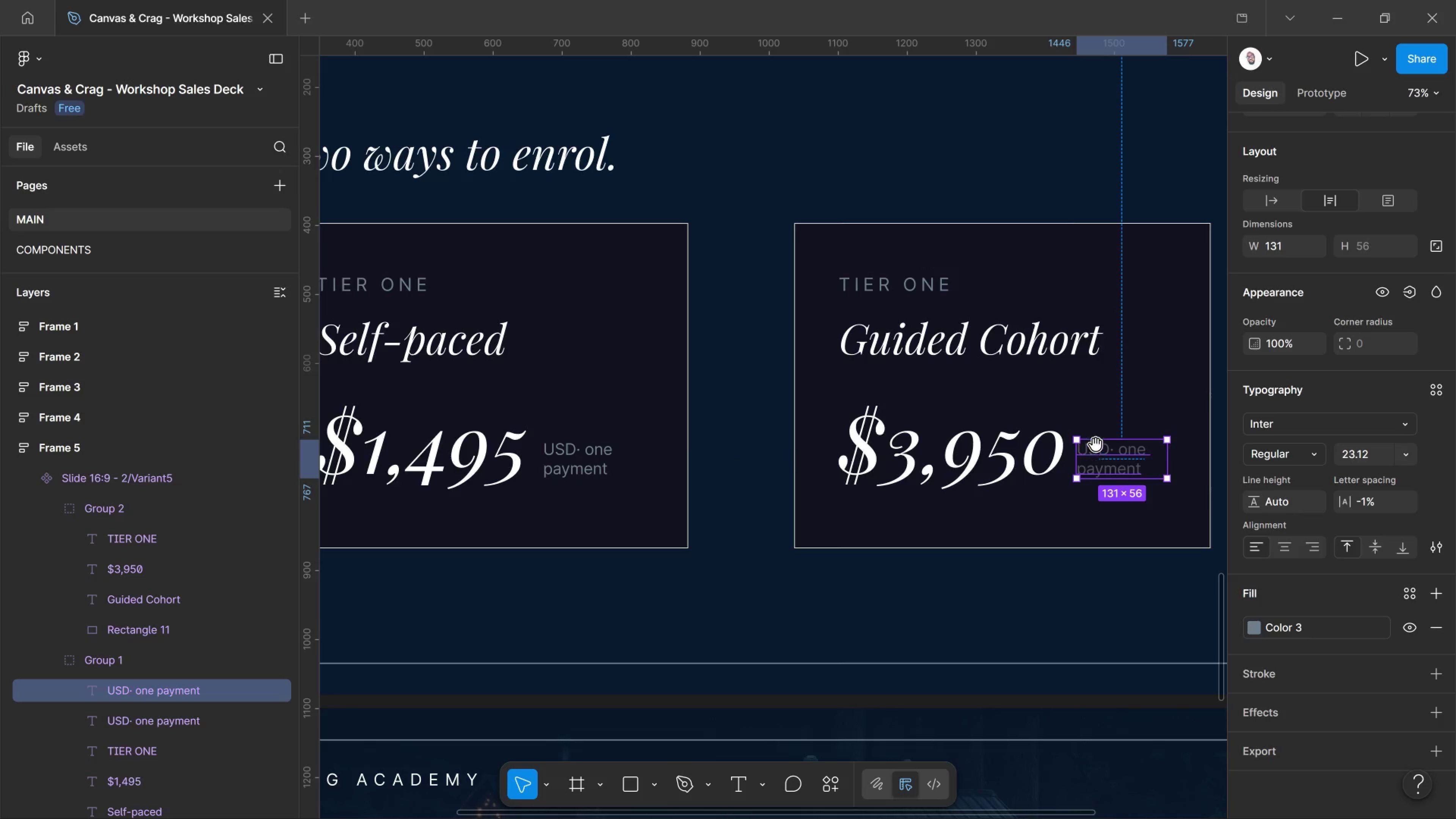 
hold_key(key=ShiftLeft, duration=3.8)
 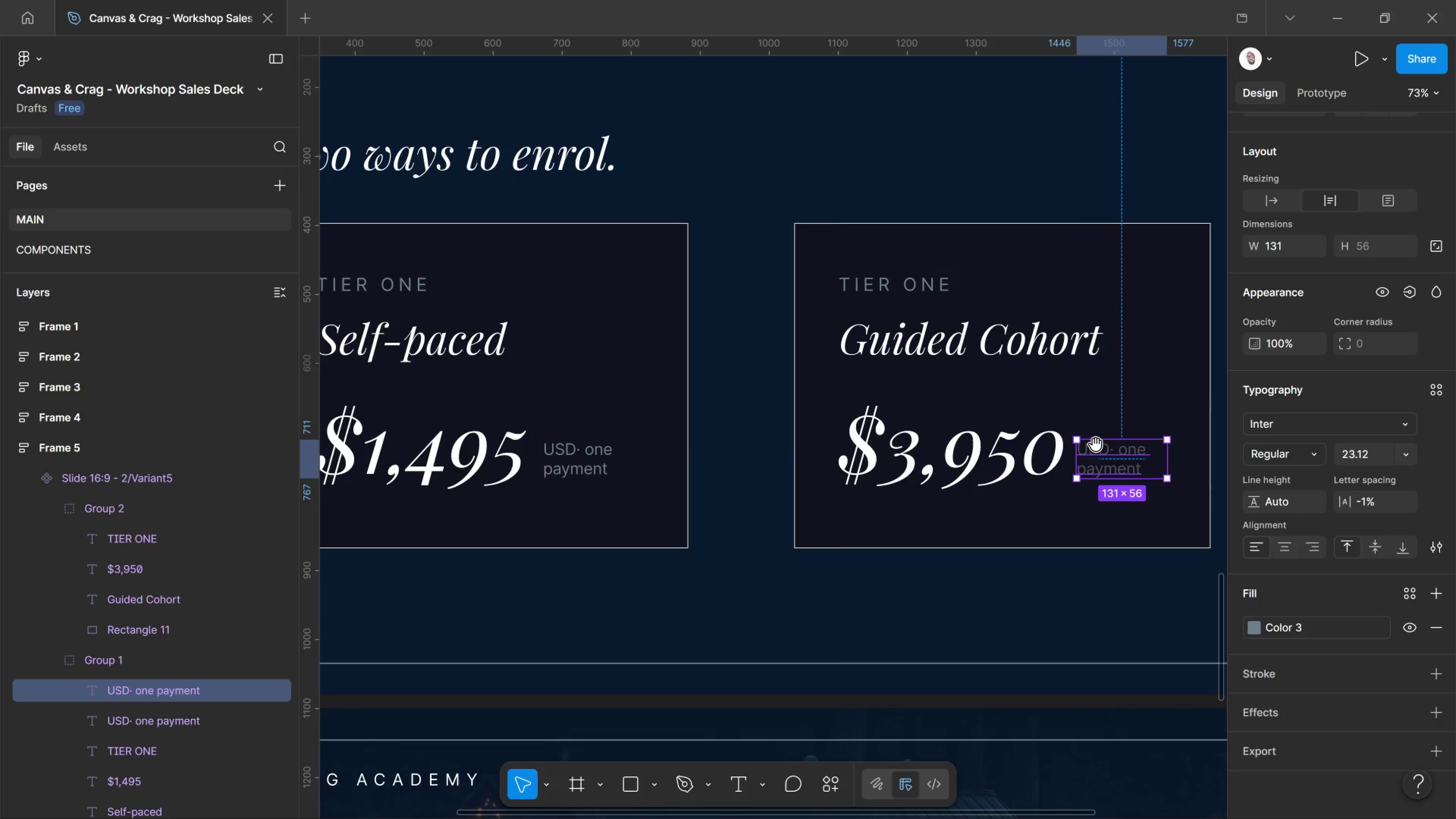 
hold_key(key=Space, duration=1.26)
 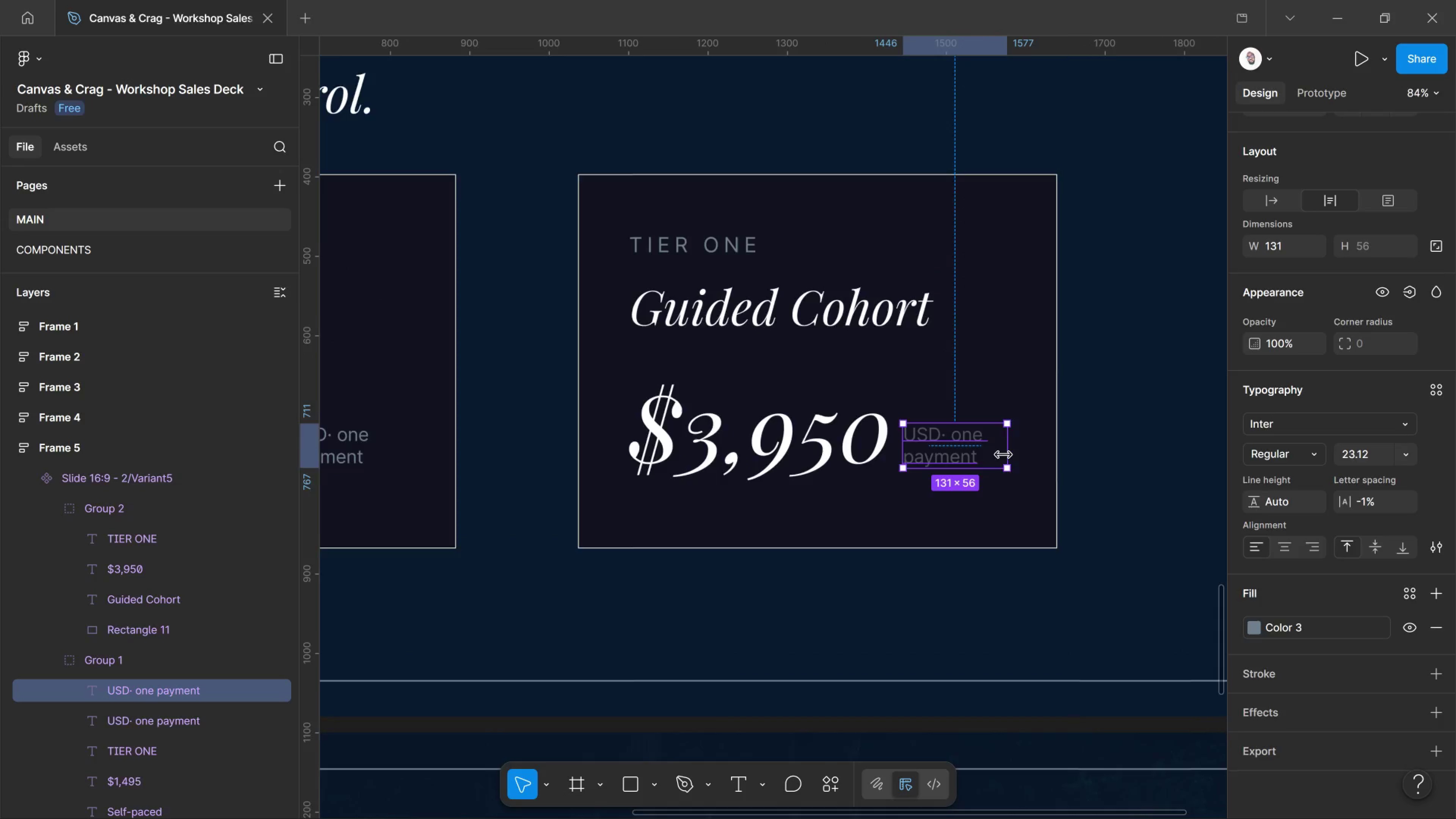 
left_click_drag(start_coordinate=[1095, 444], to_coordinate=[935, 433])
 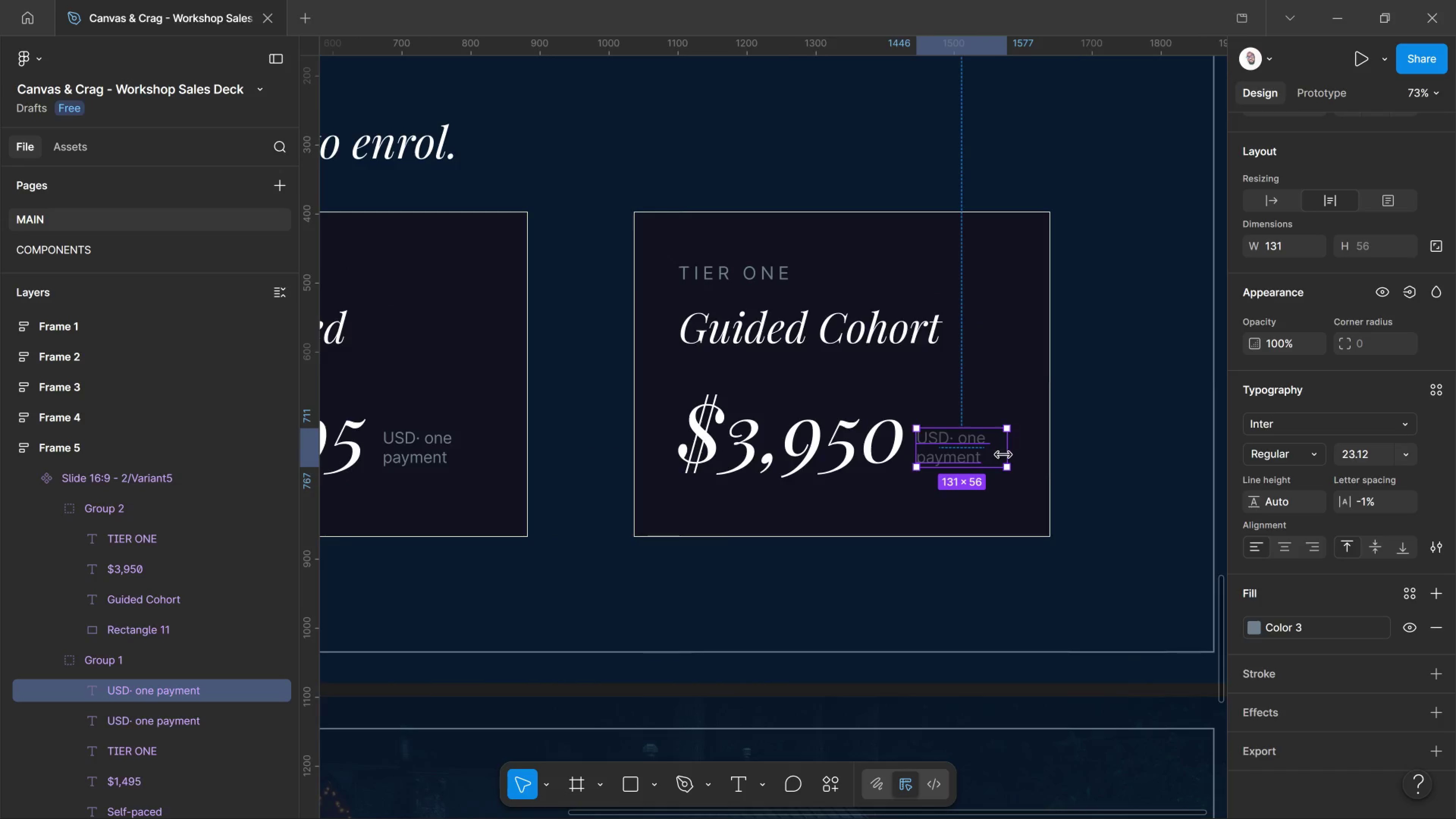 
hold_key(key=ControlLeft, duration=2.12)
scroll: coordinate [966, 449], scroll_direction: up, amount: 15.0
 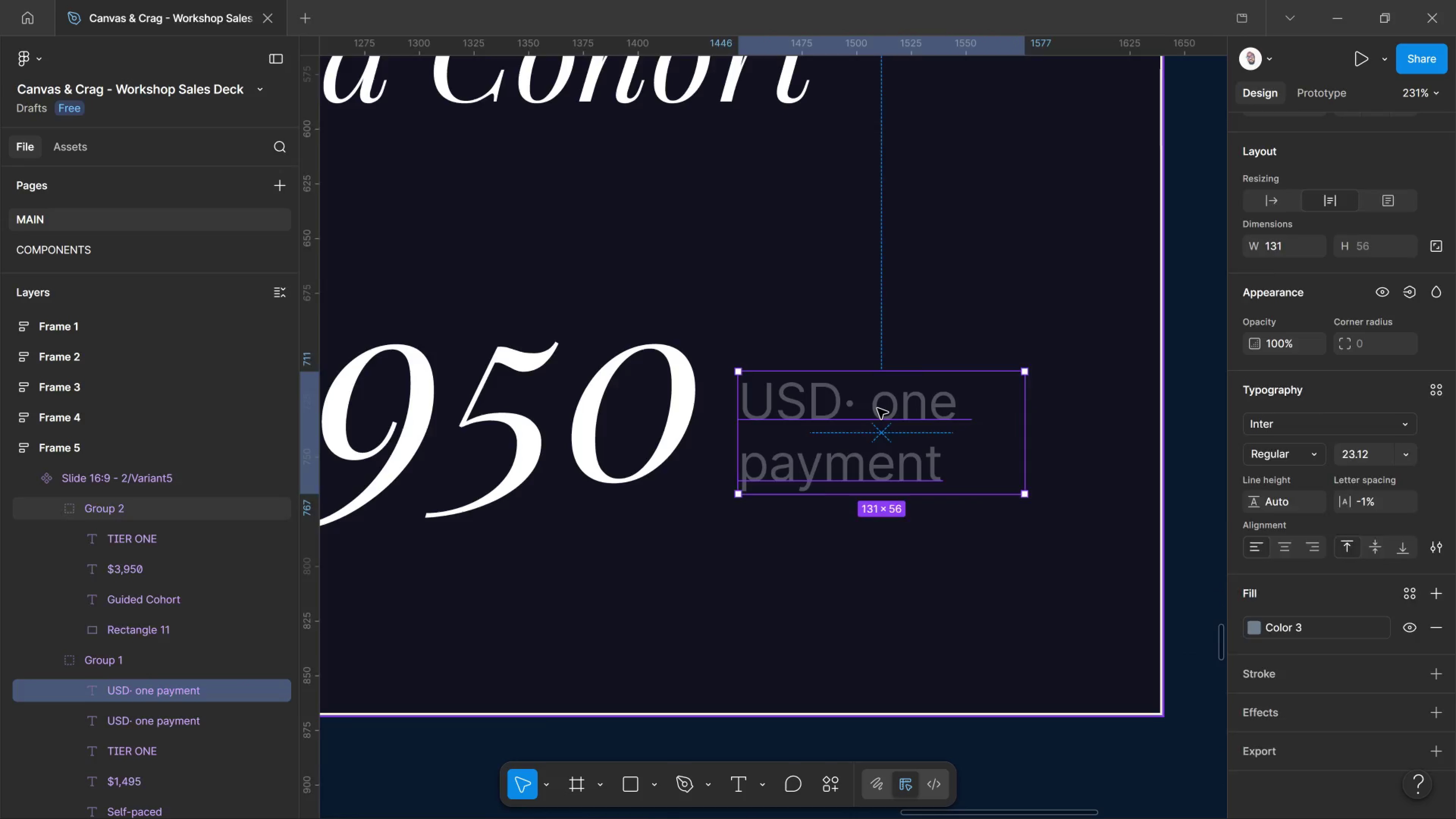 
double_click([877, 408])
 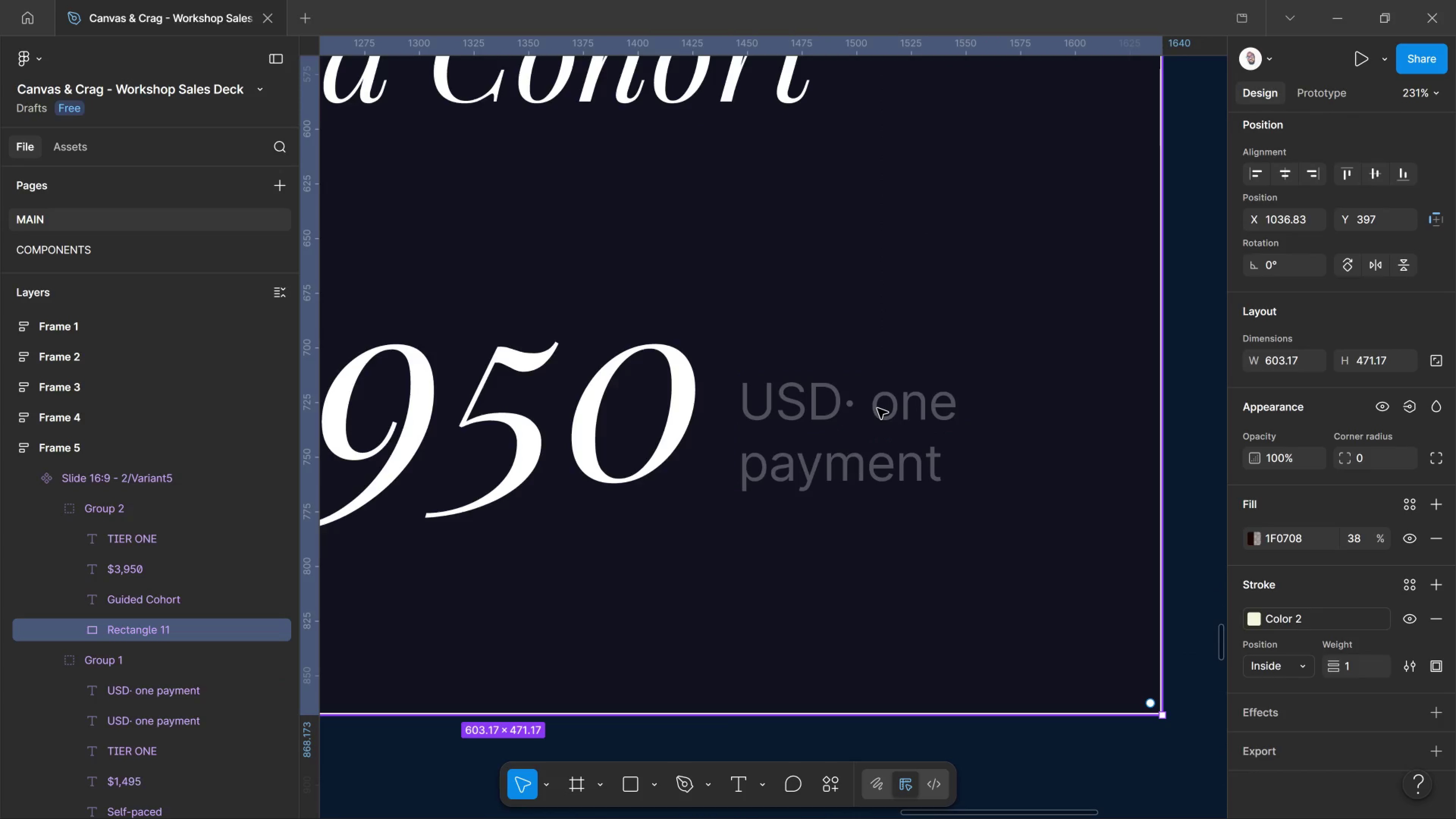 
left_click([877, 408])
 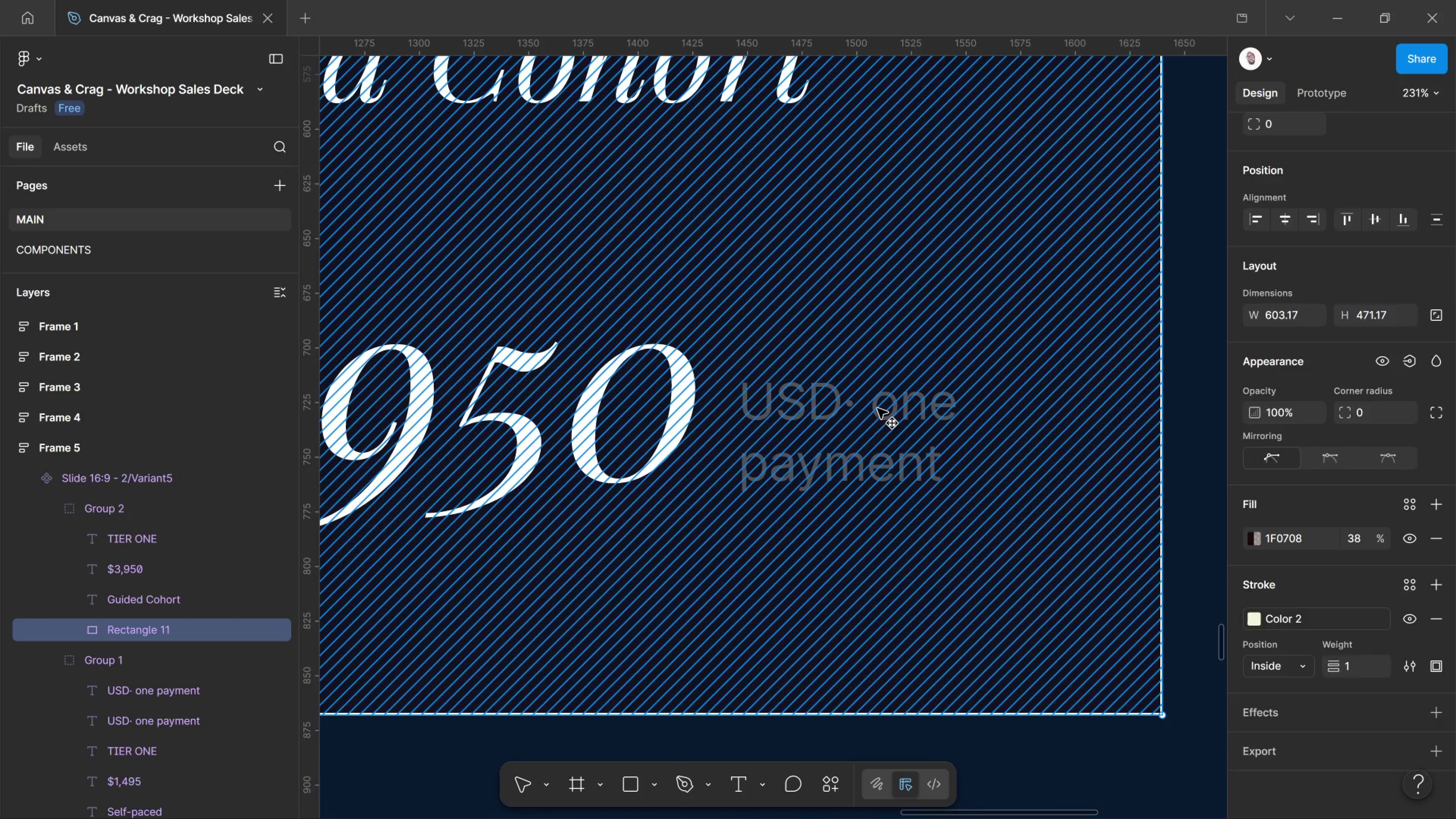 
double_click([877, 408])
 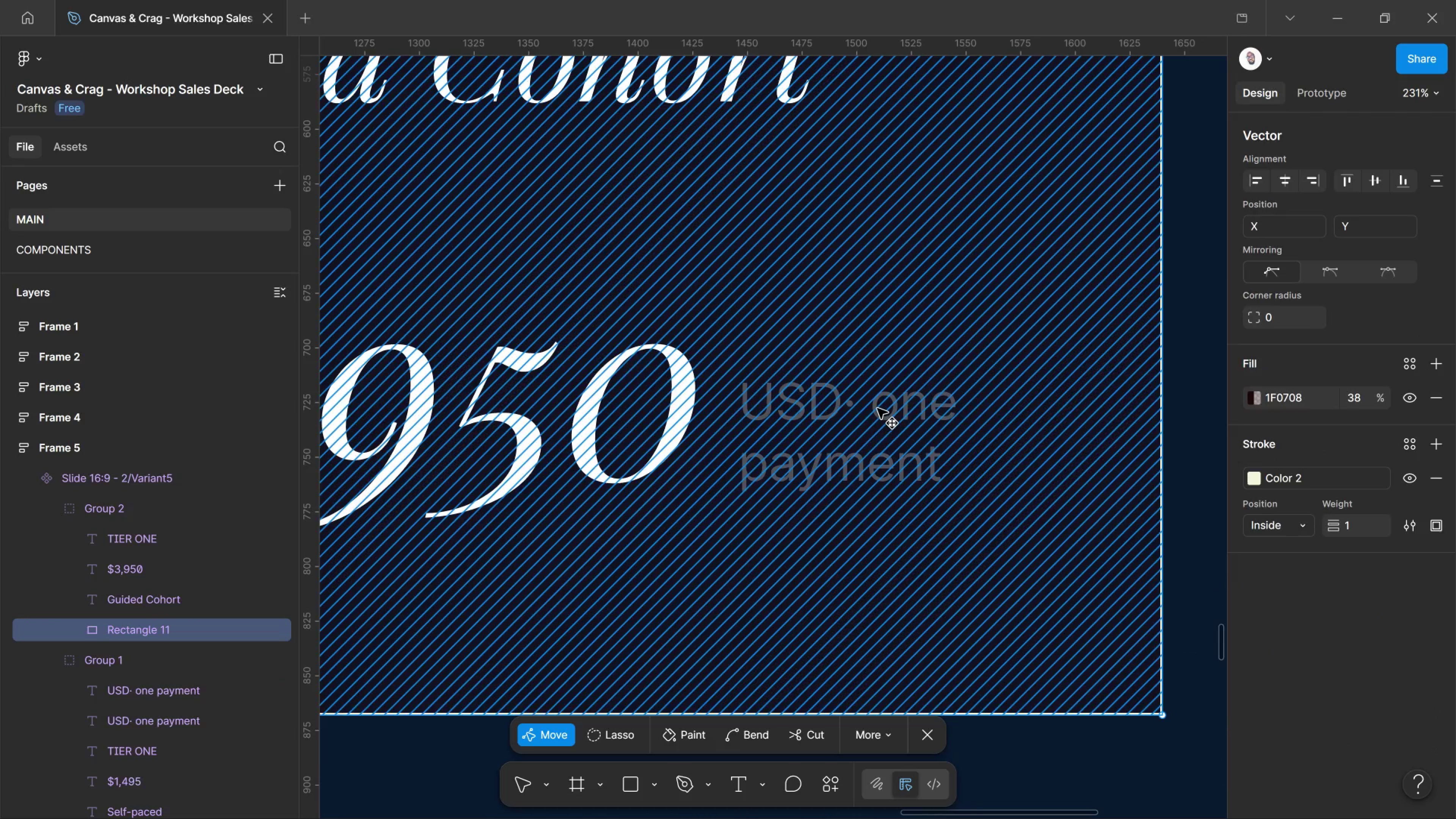 
double_click([877, 408])
 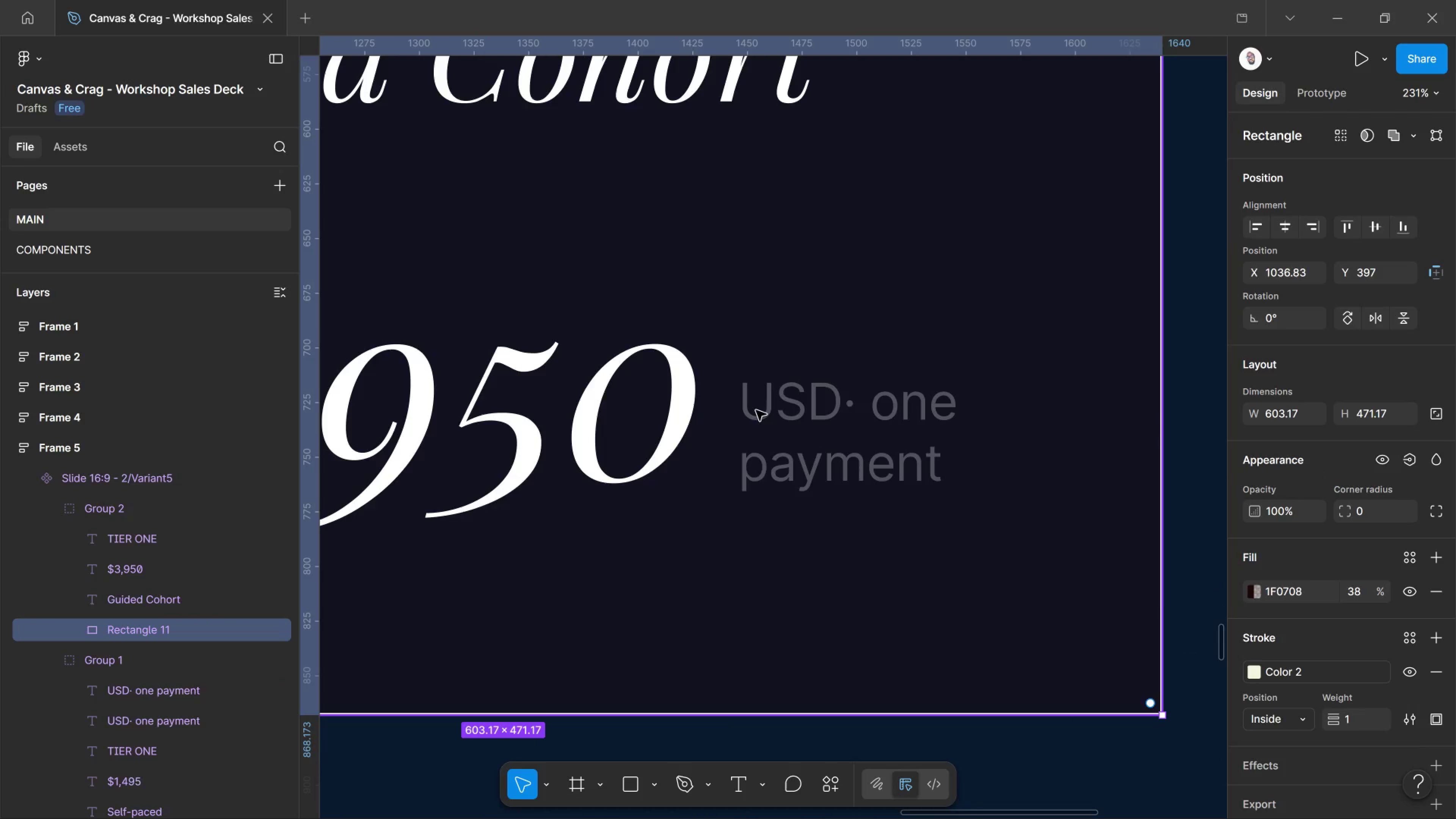 
hold_key(key=ControlLeft, duration=0.58)
 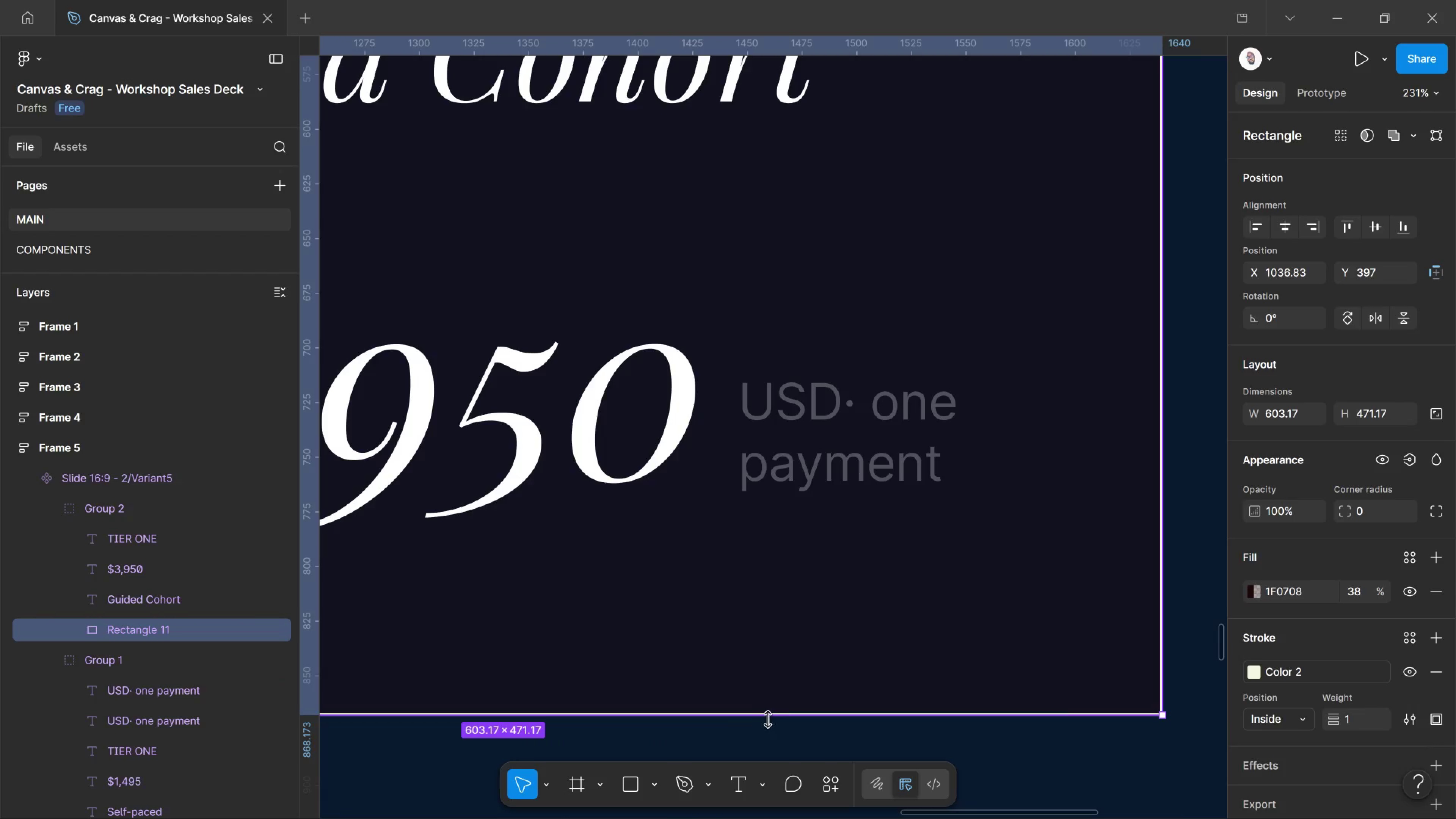 
left_click([769, 719])
 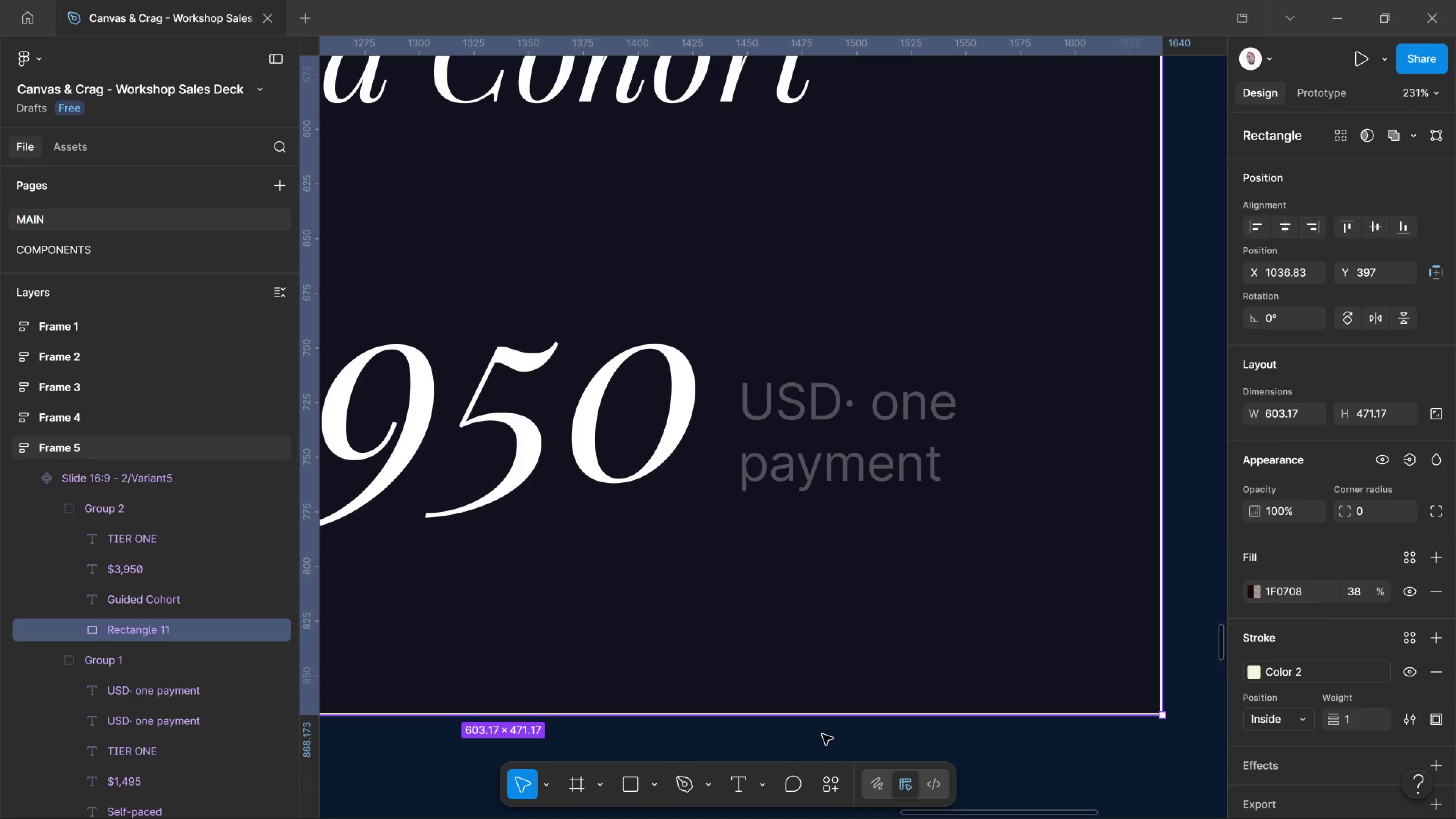 
left_click([822, 734])
 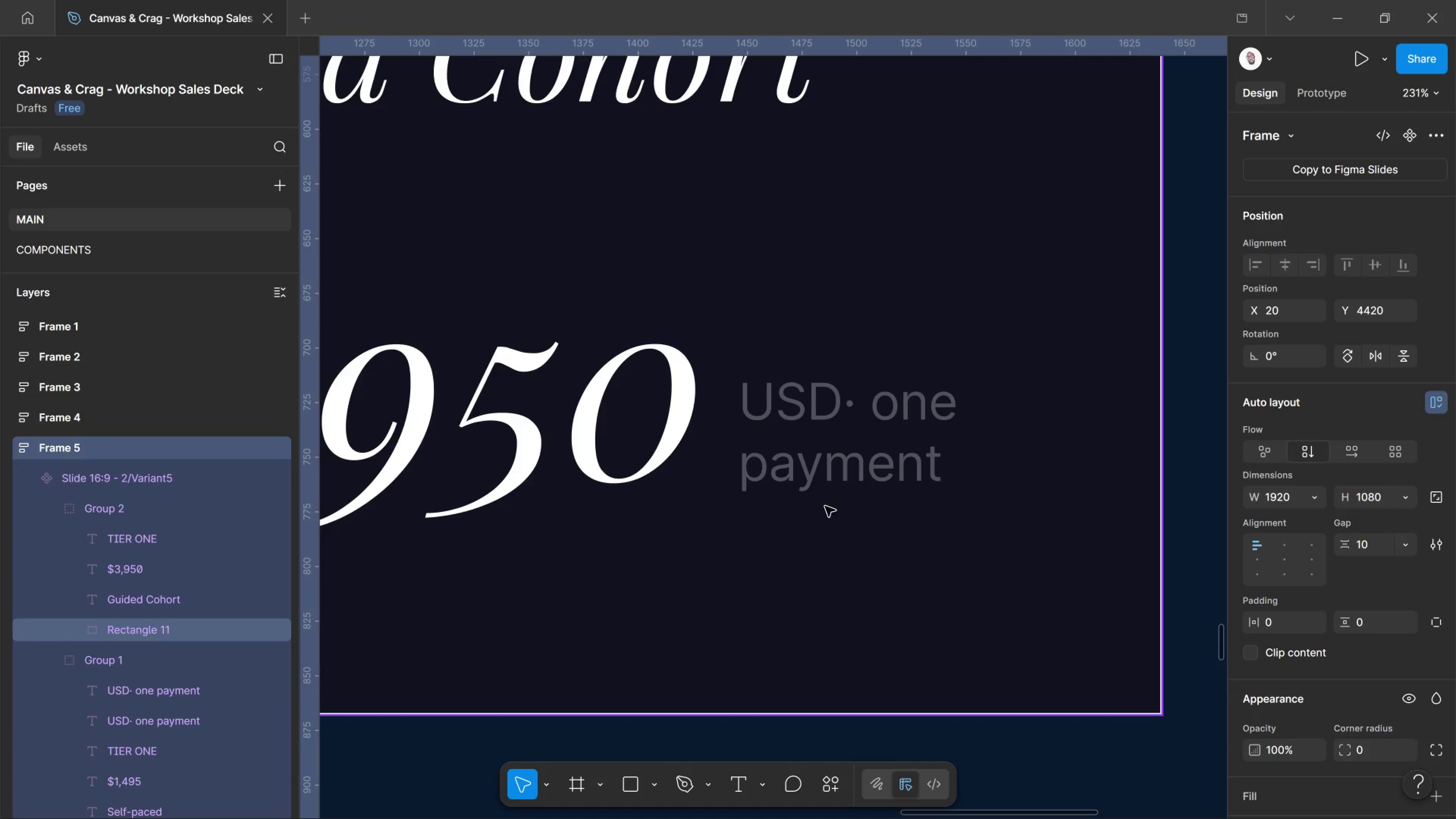 
hold_key(key=ControlLeft, duration=0.77)
 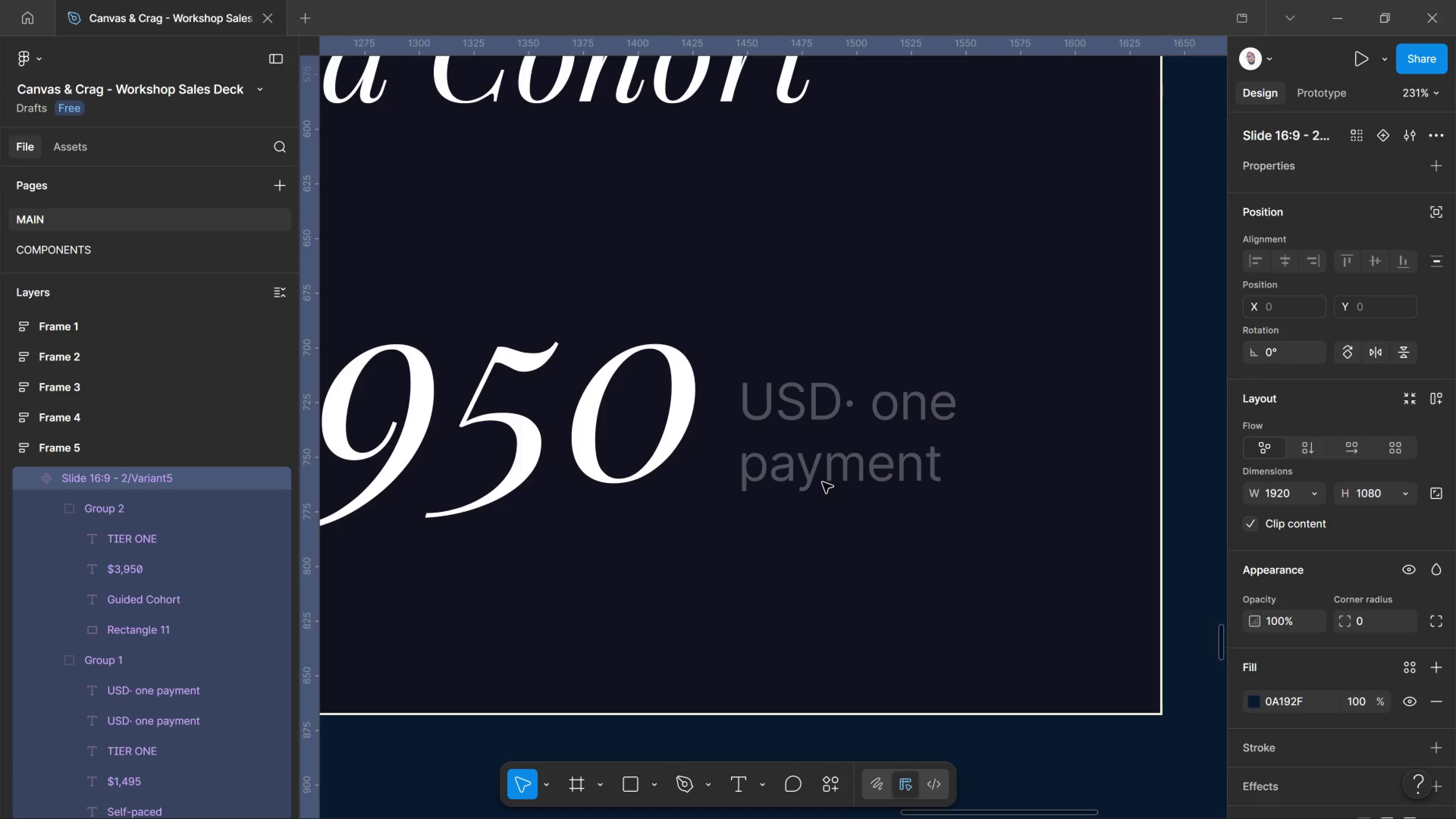 
left_click([822, 482])
 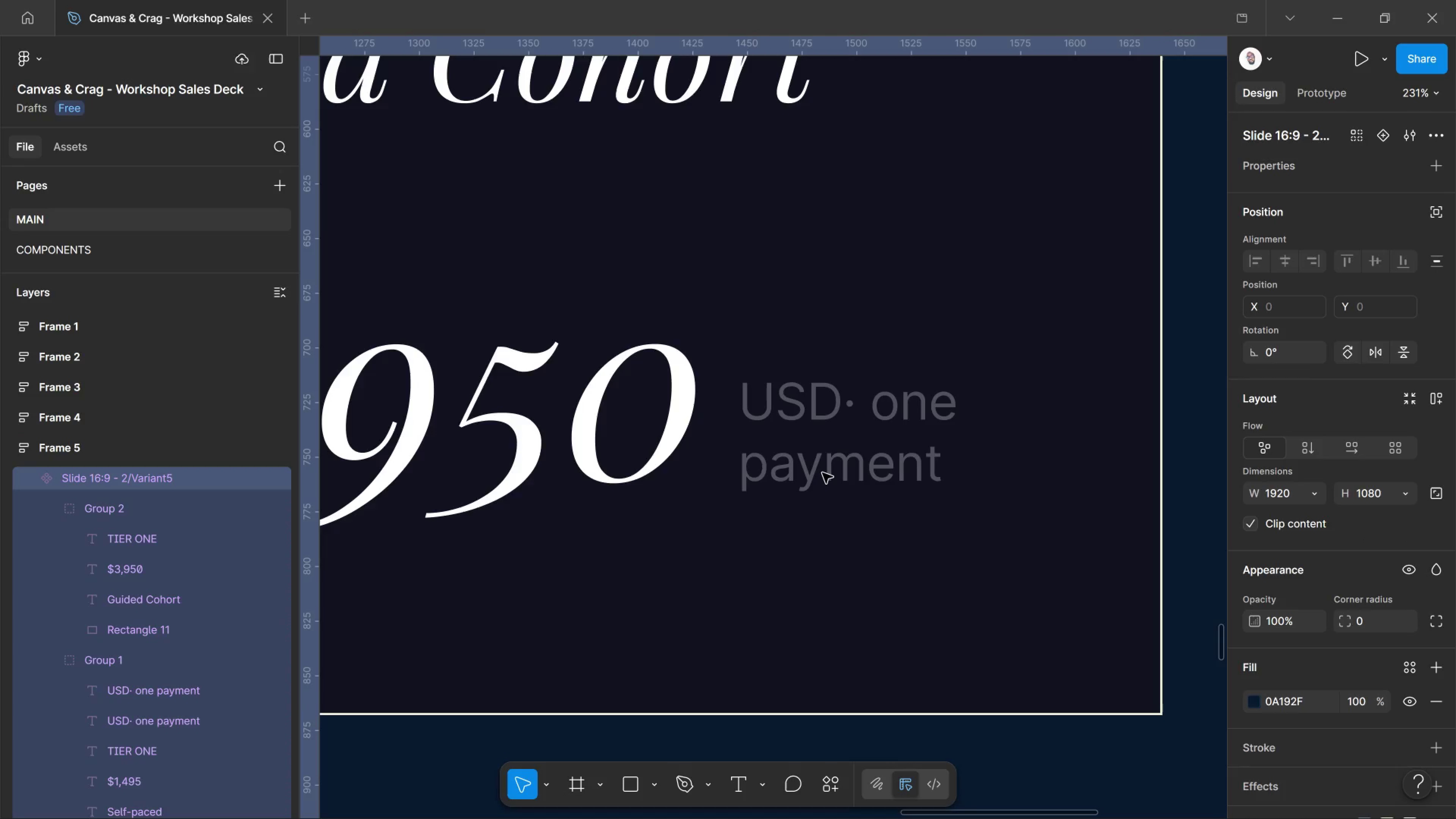 
key(T)
 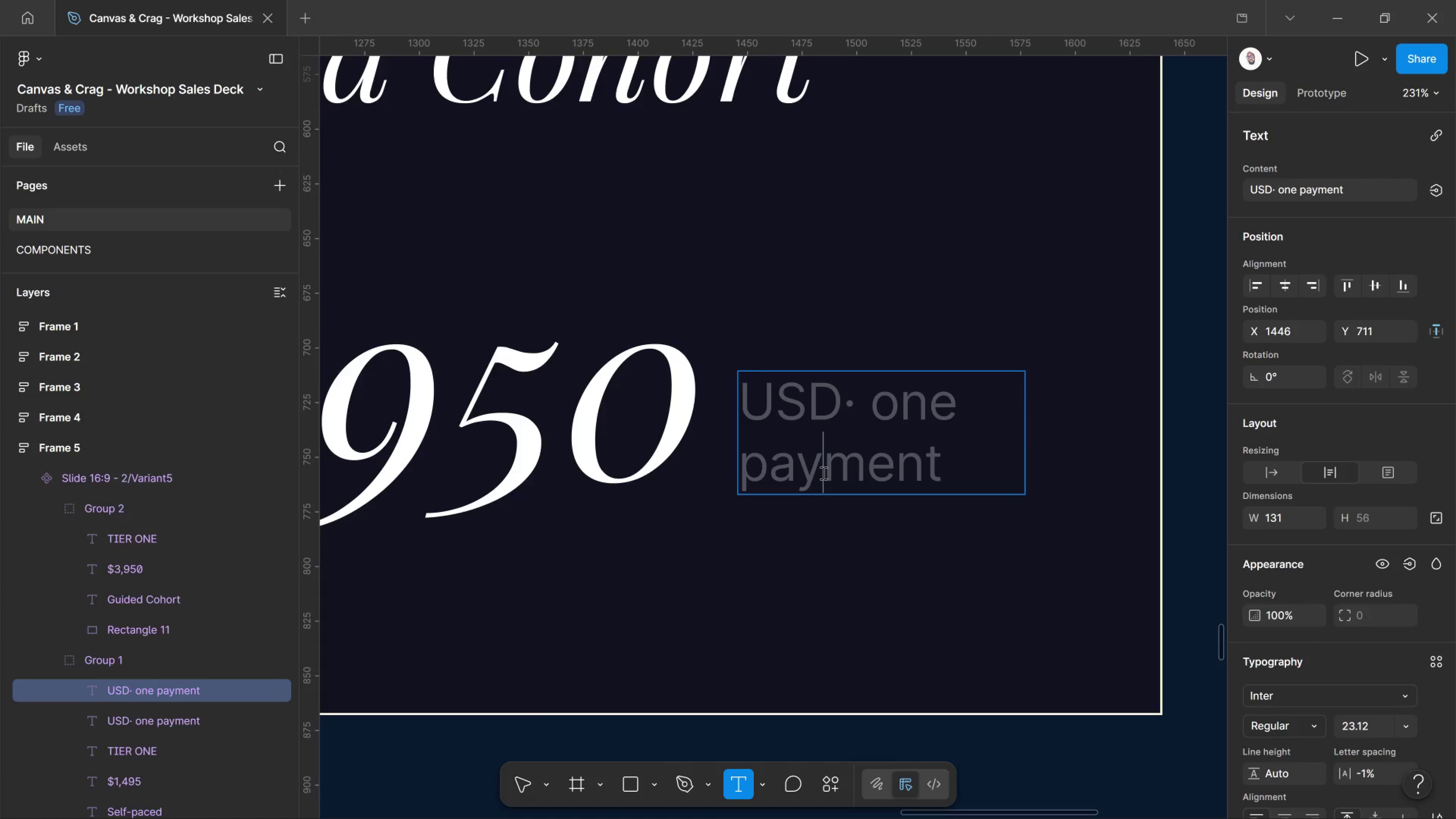 
left_click([822, 473])
 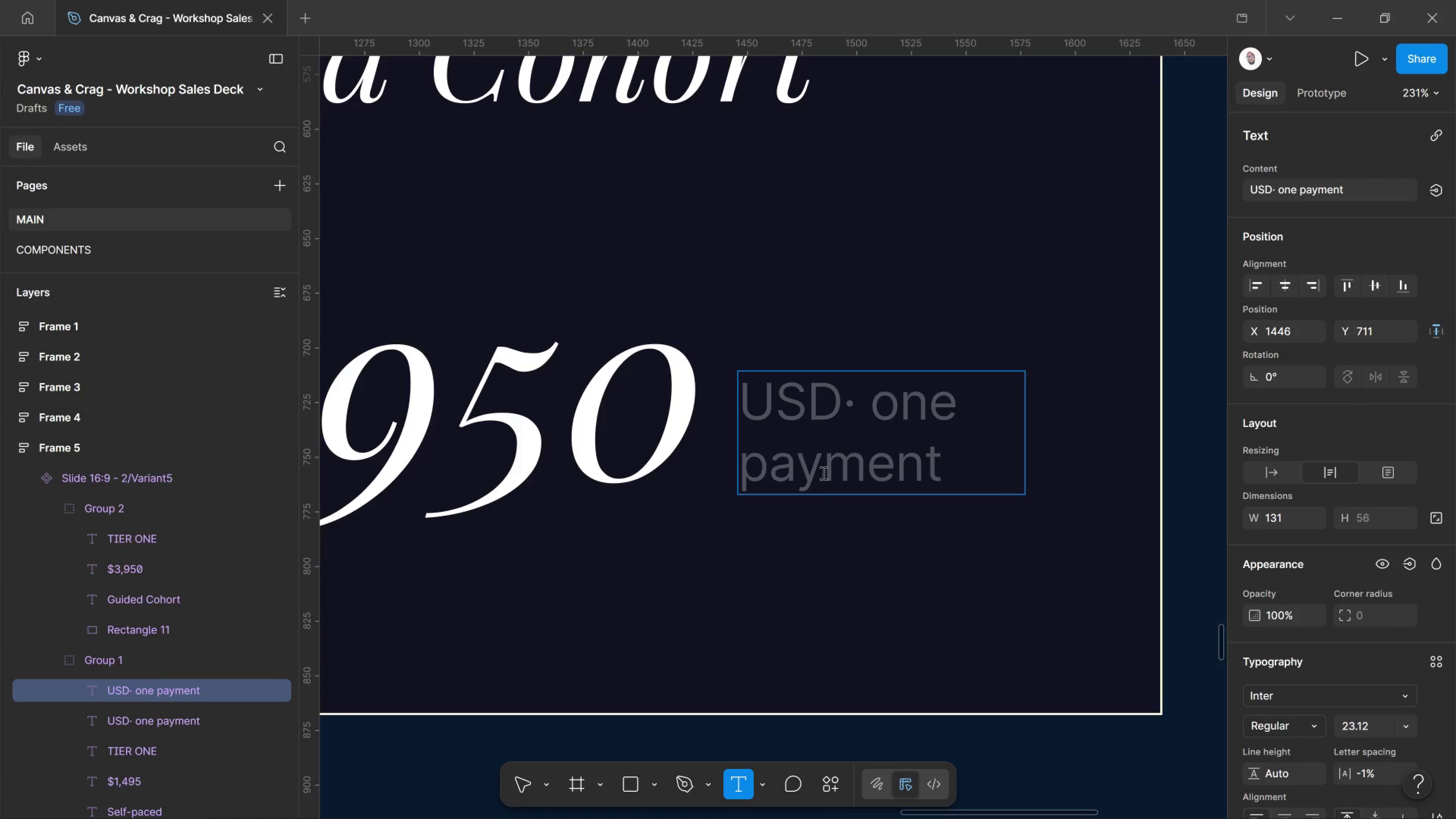 
key(Control+A)
 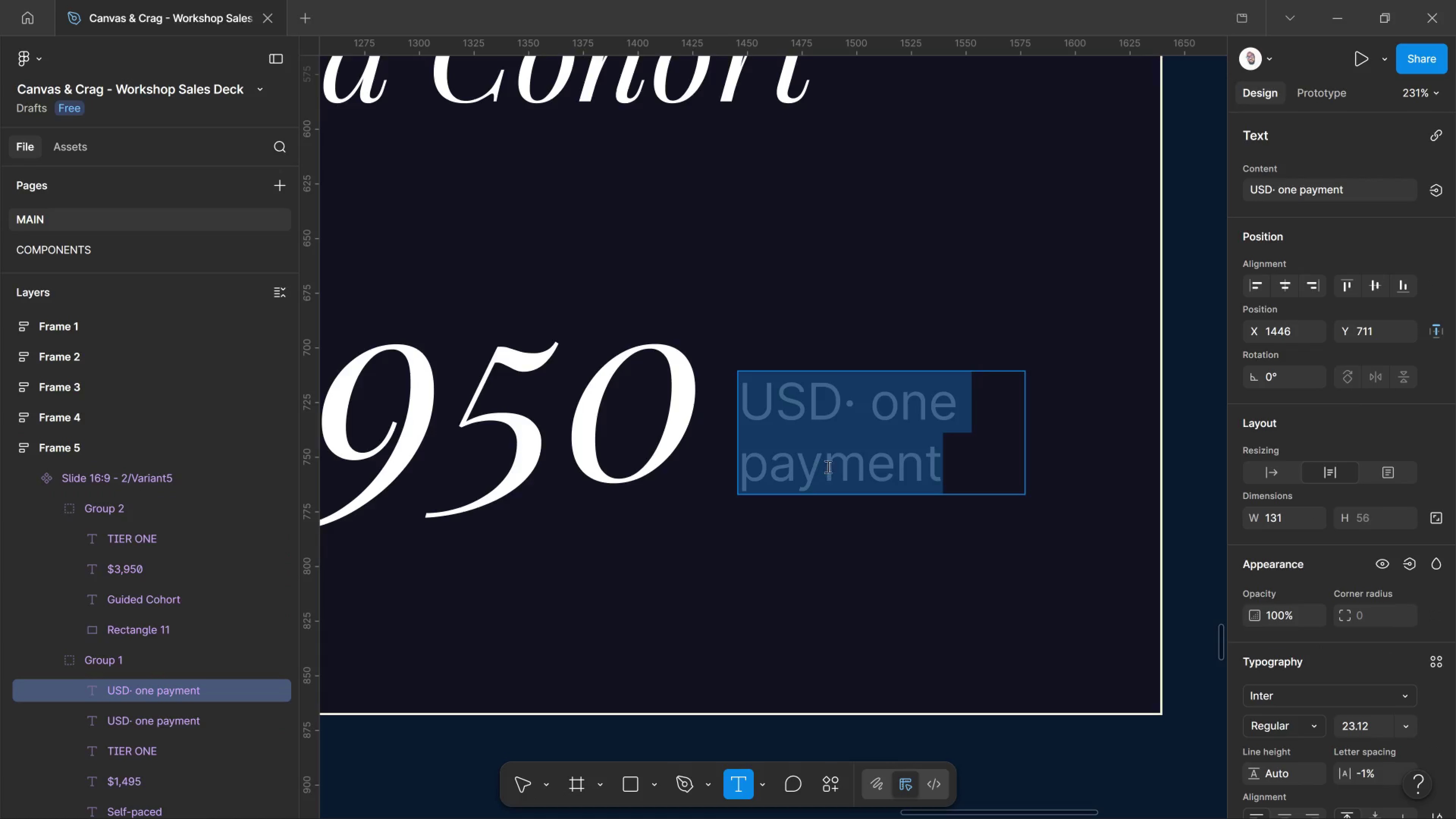 
left_click([882, 410])
 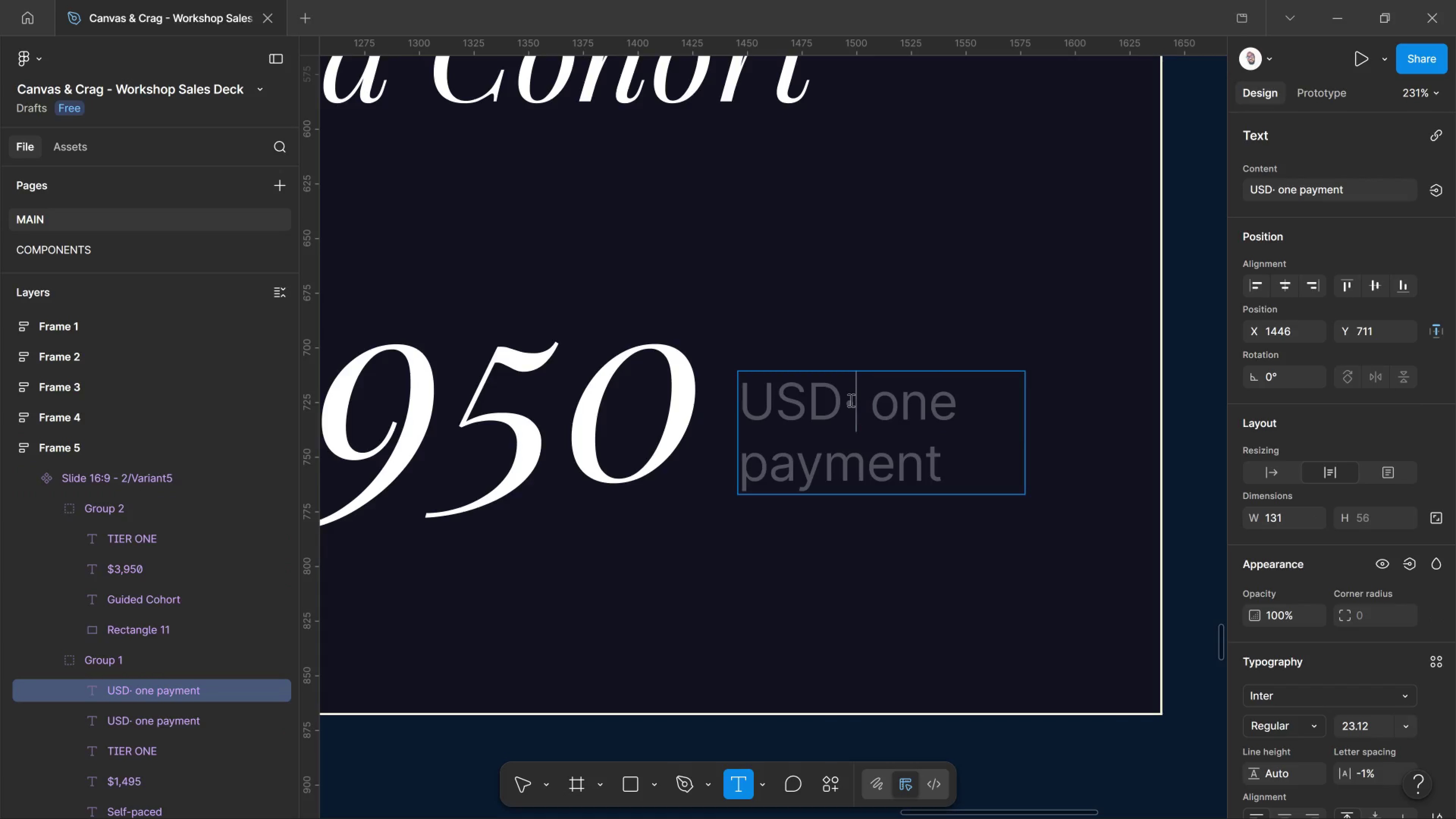 
left_click([850, 400])
 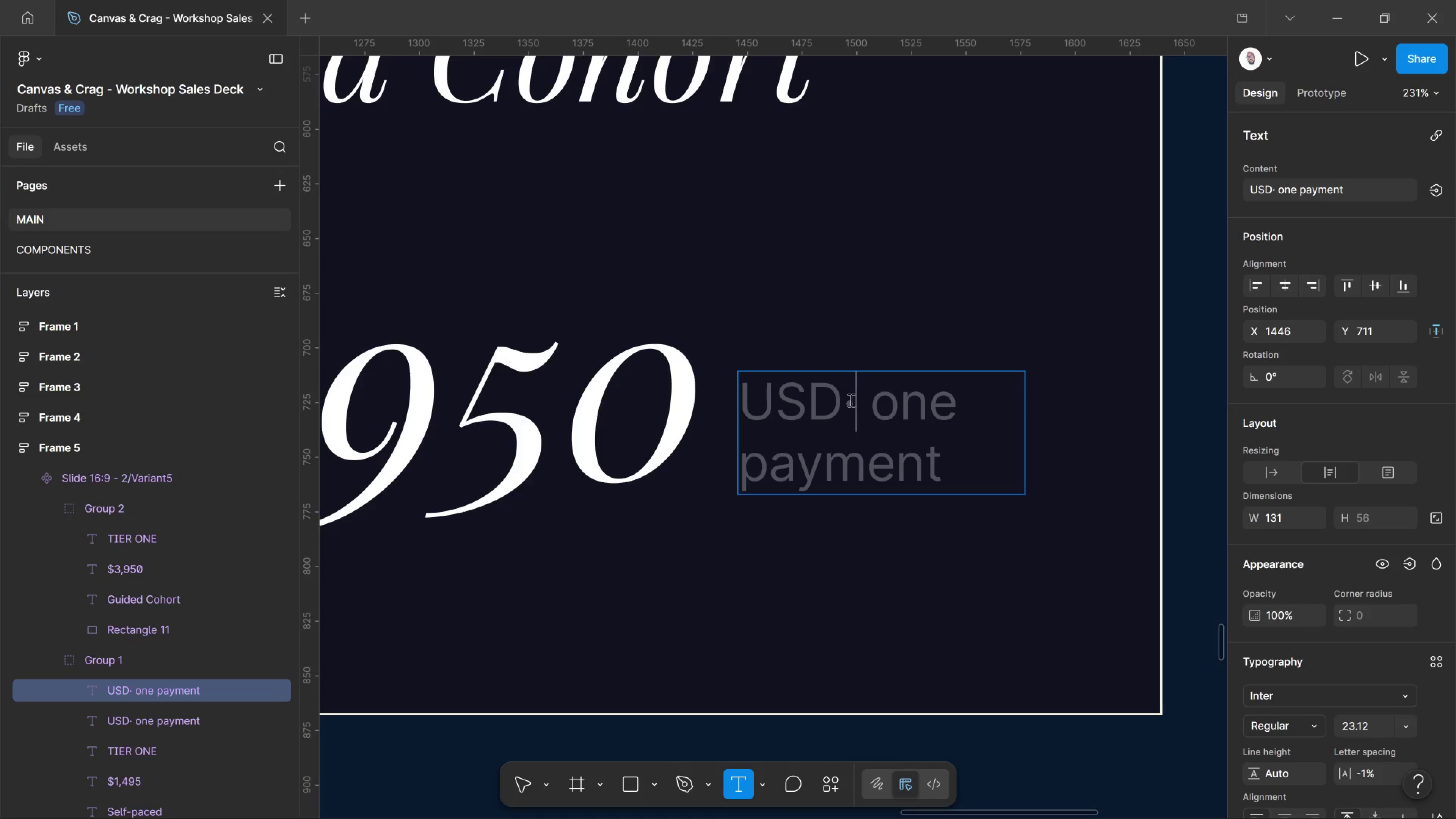 
key(Delete)
 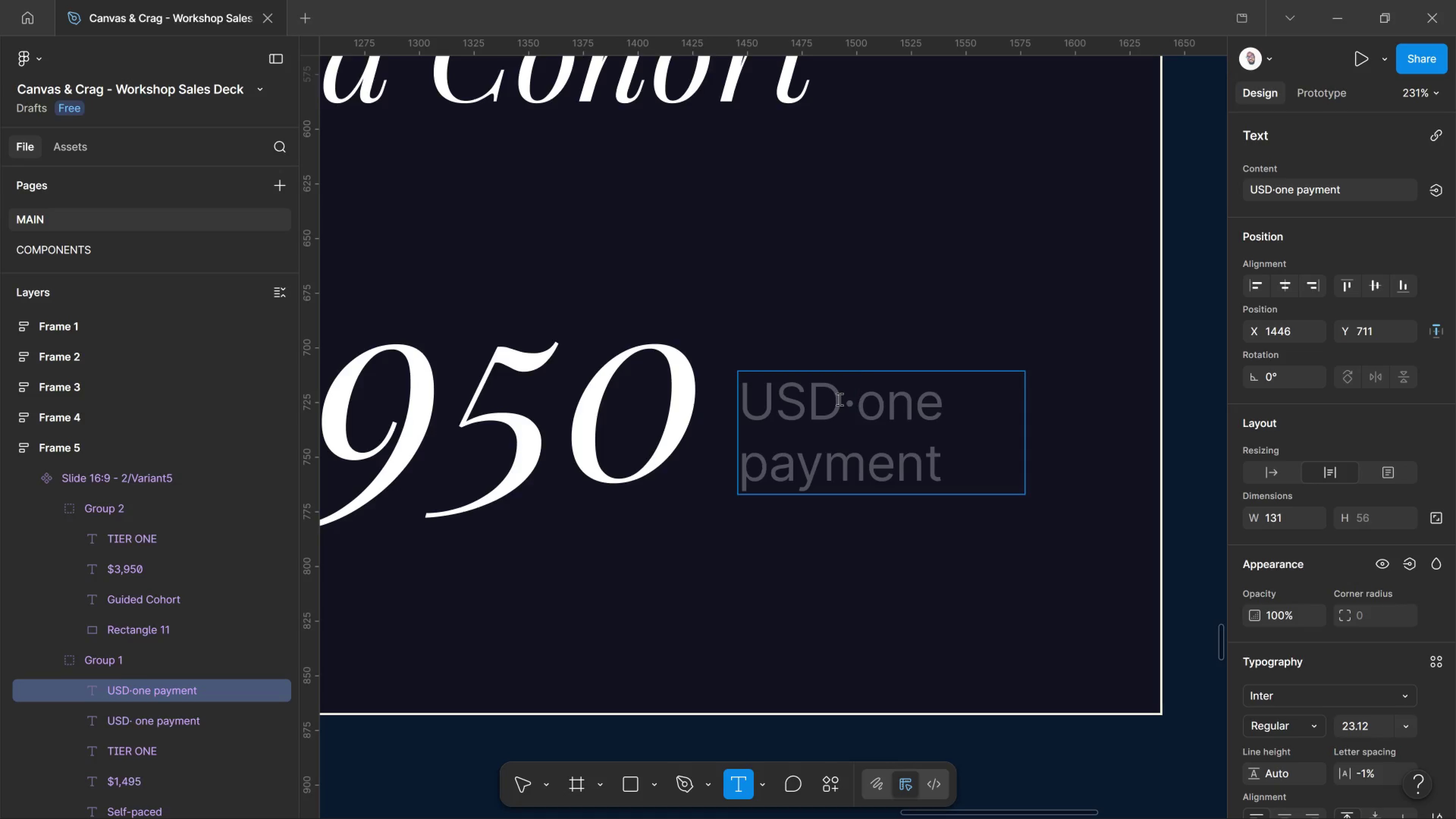 
left_click([839, 399])
 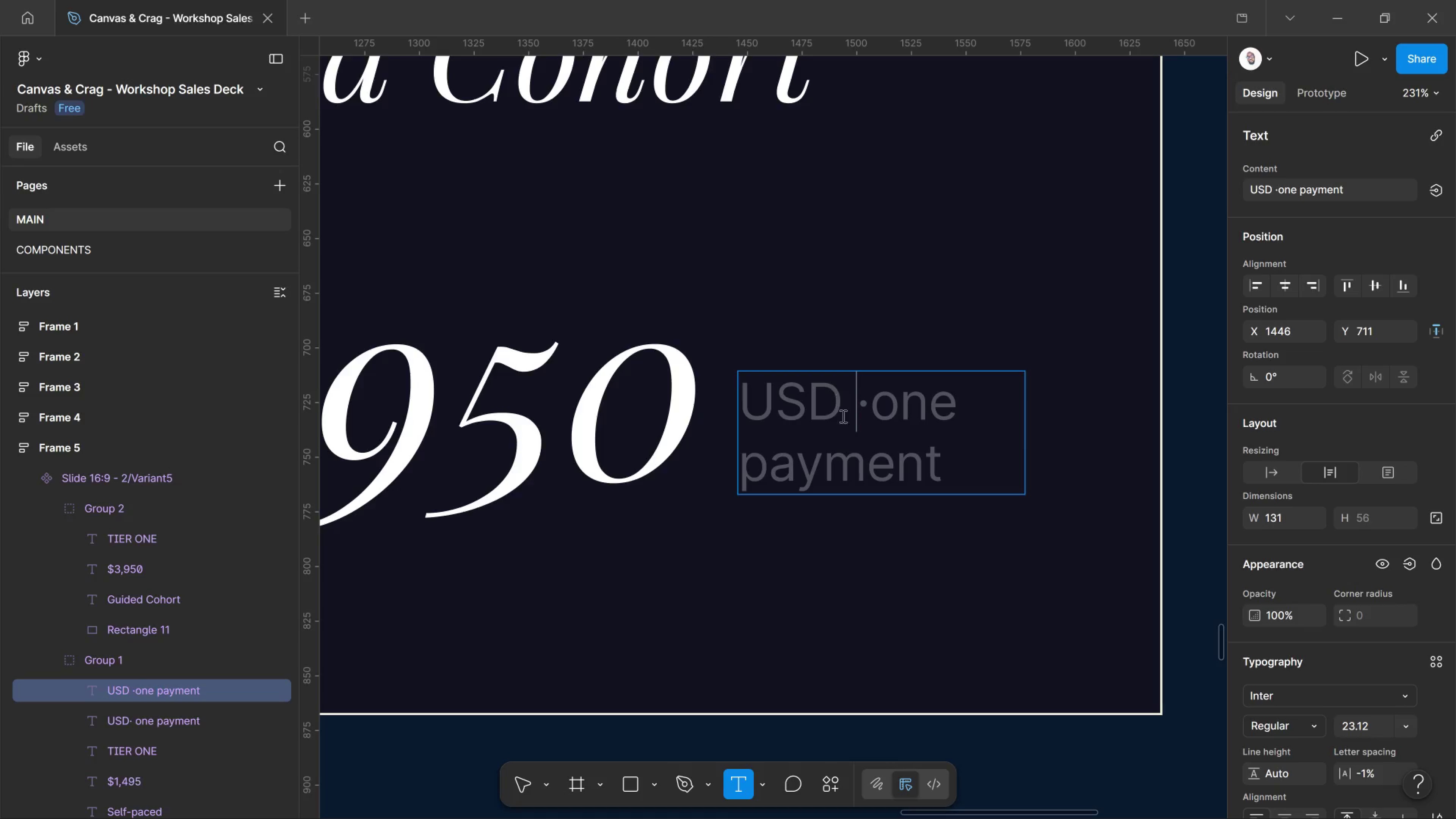 
key(Space)
 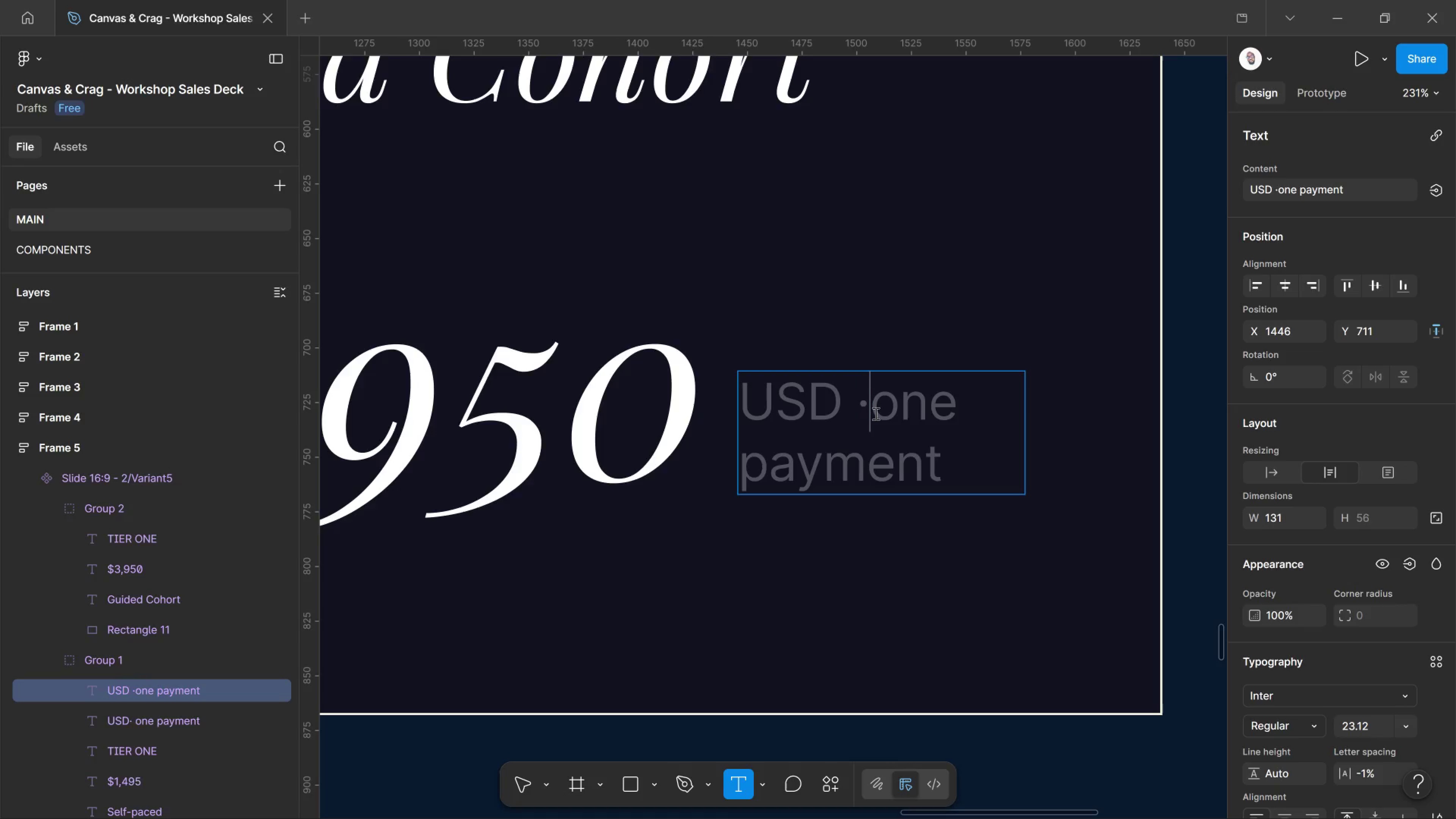 
left_click([875, 413])
 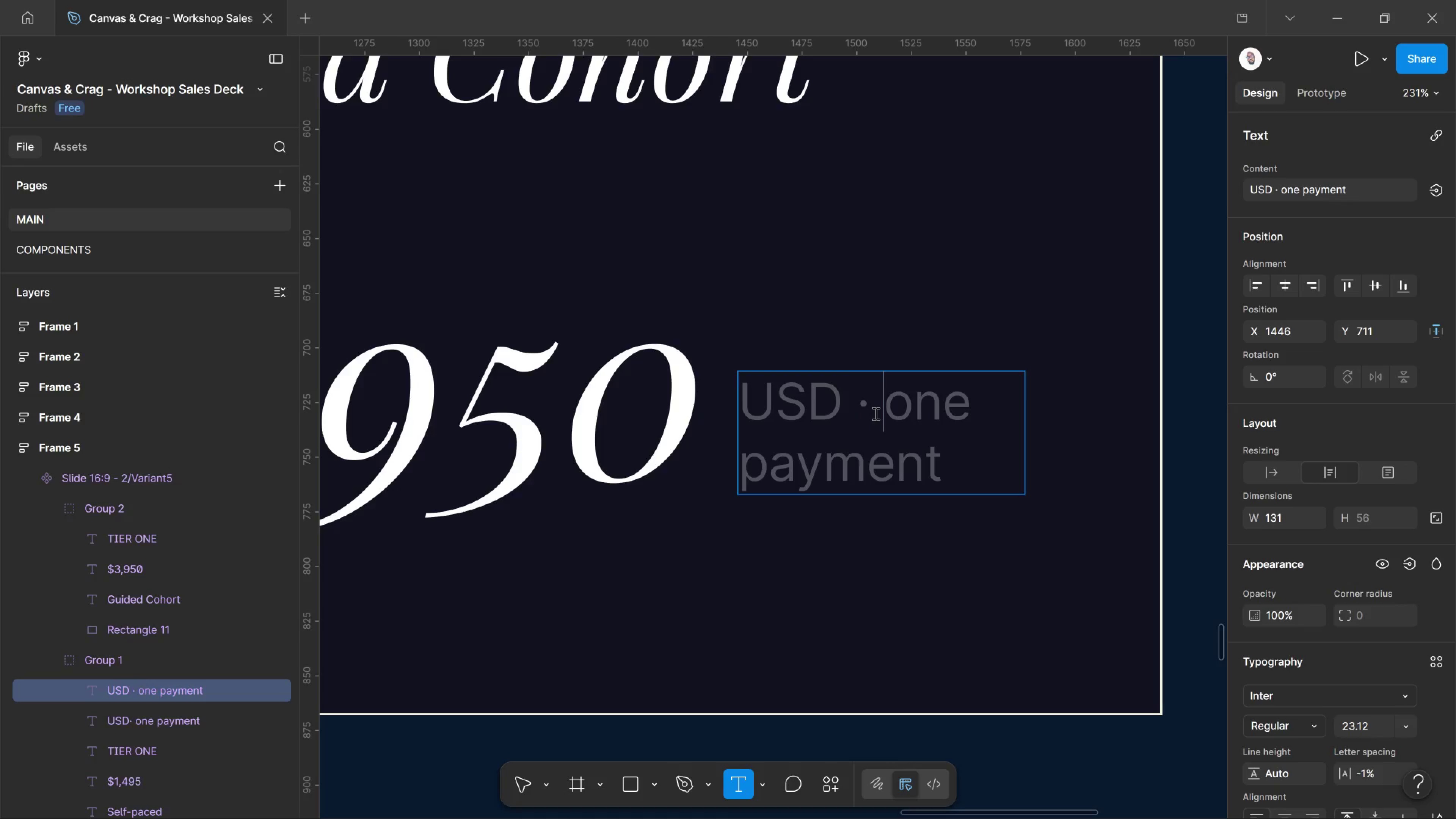 
key(Space)
 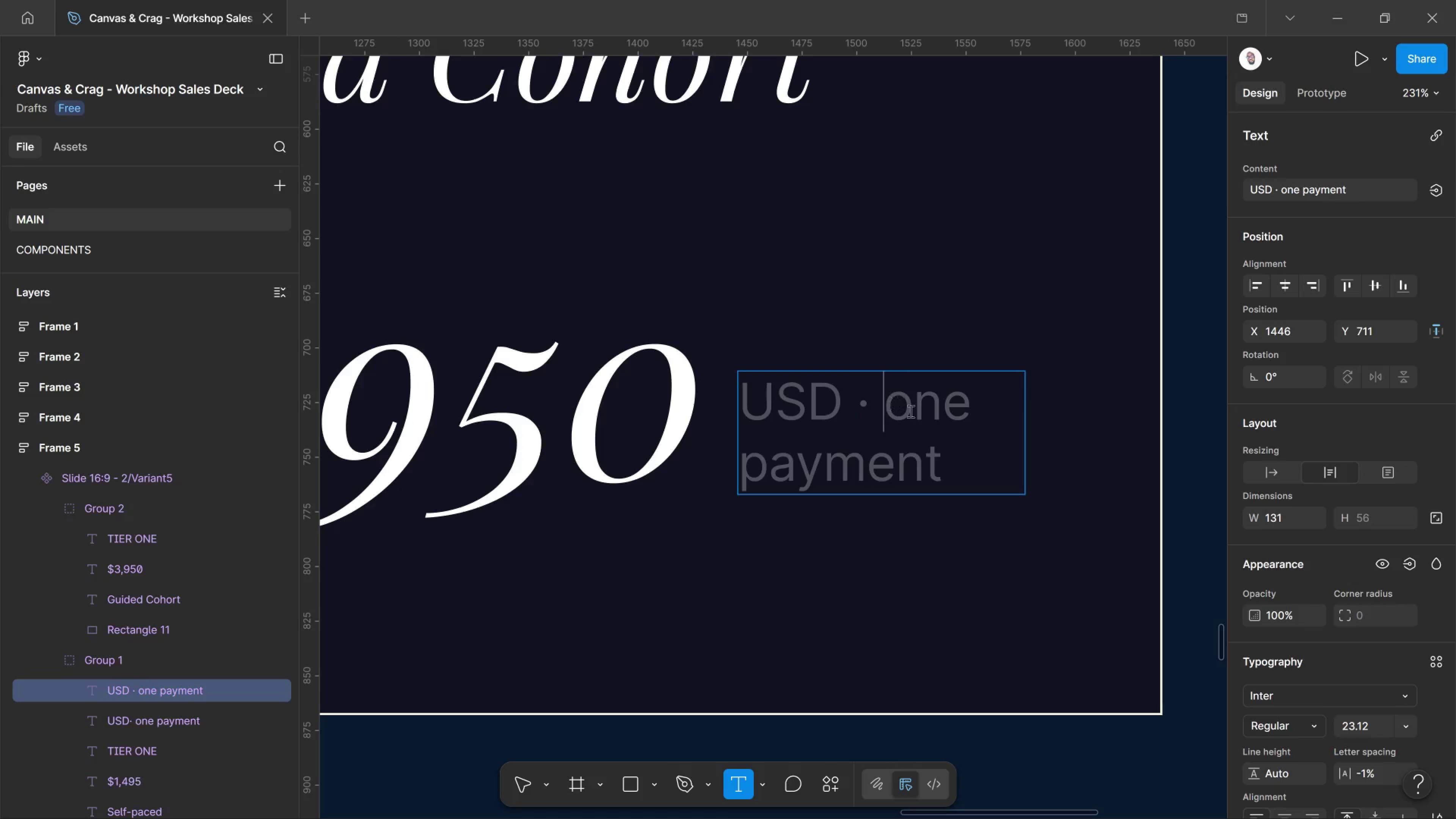 
left_click_drag(start_coordinate=[886, 402], to_coordinate=[987, 473])
 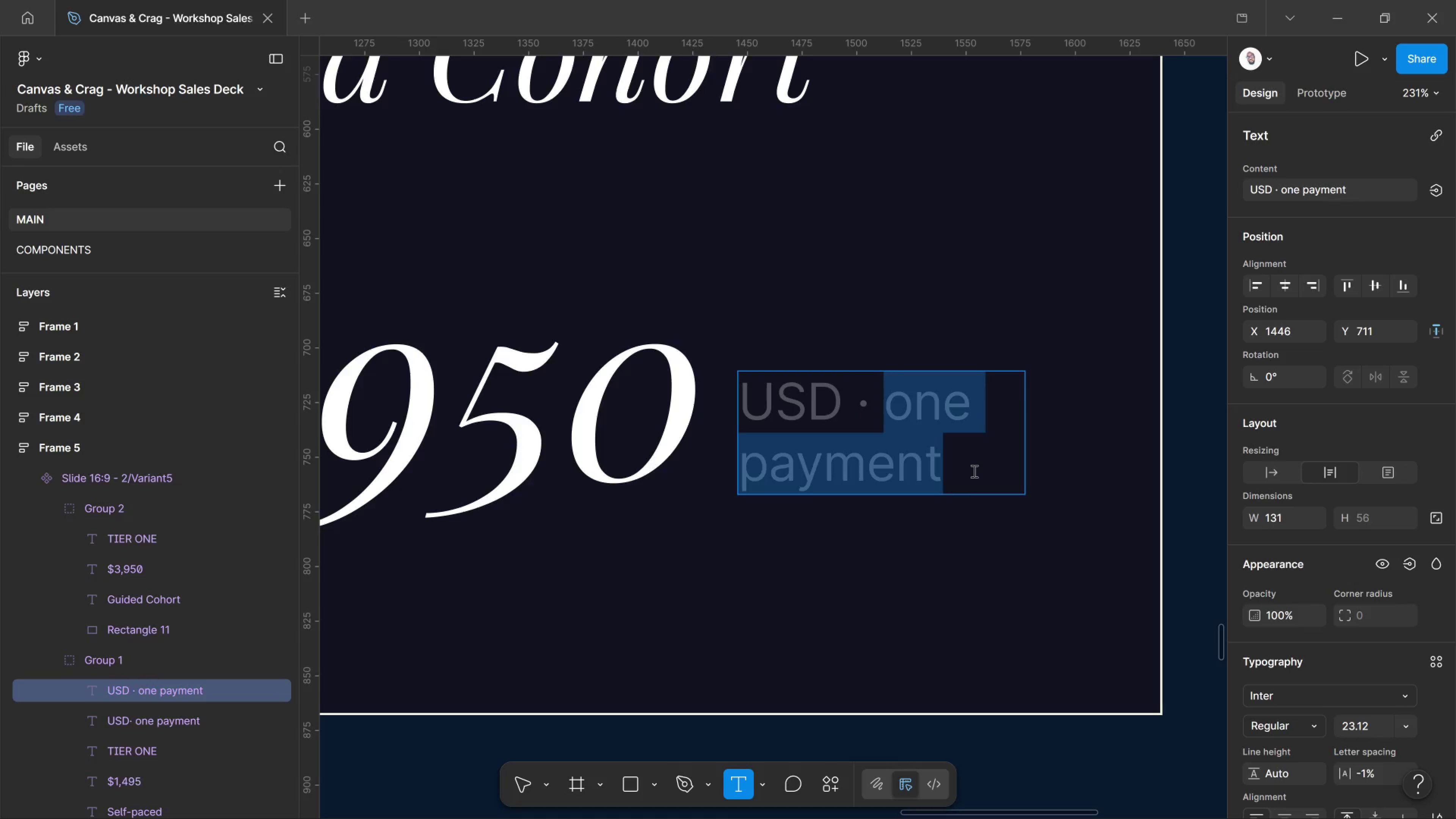 
type(or three monthly)
 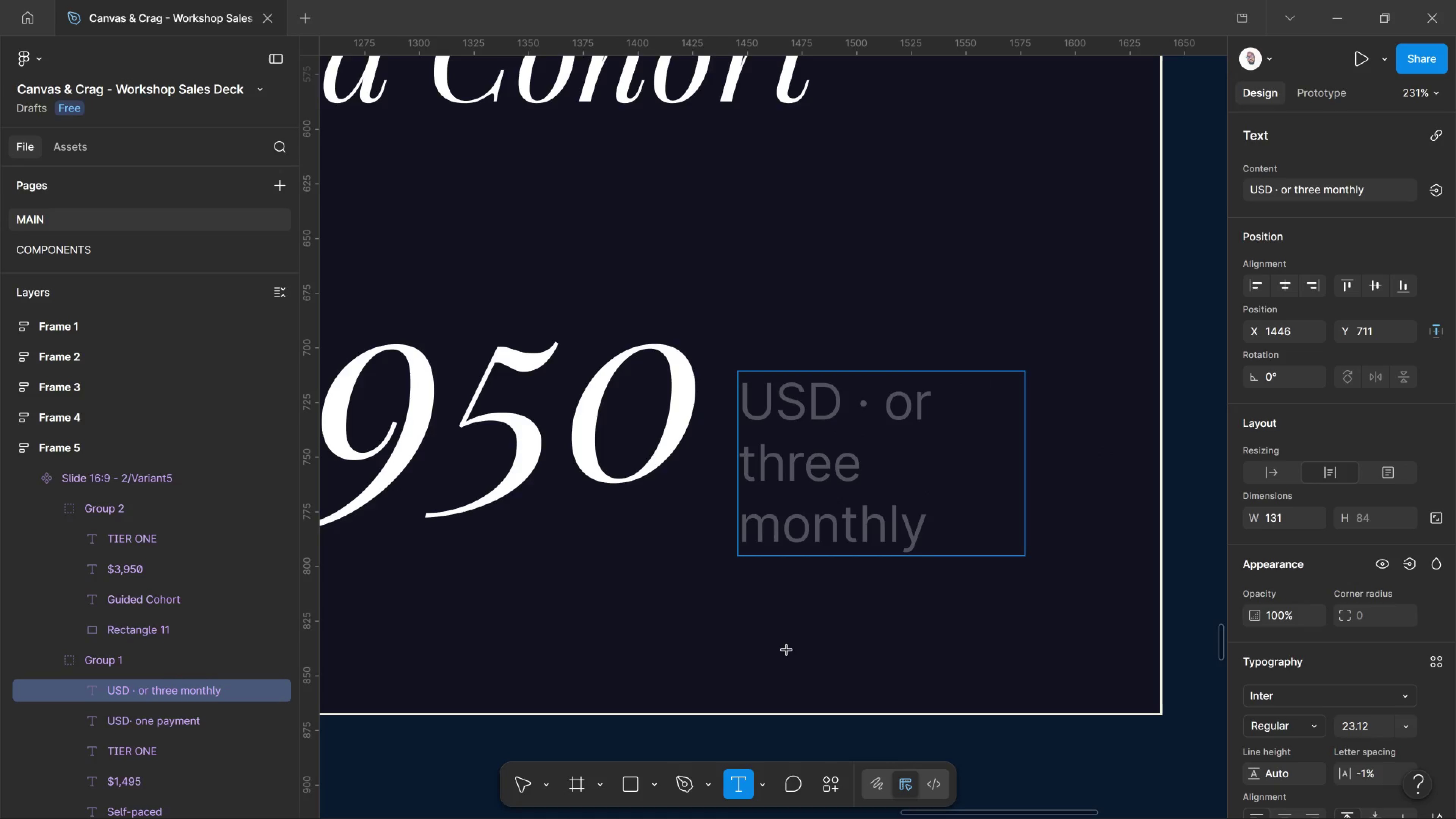 
left_click_drag(start_coordinate=[518, 780], to_coordinate=[524, 784])
 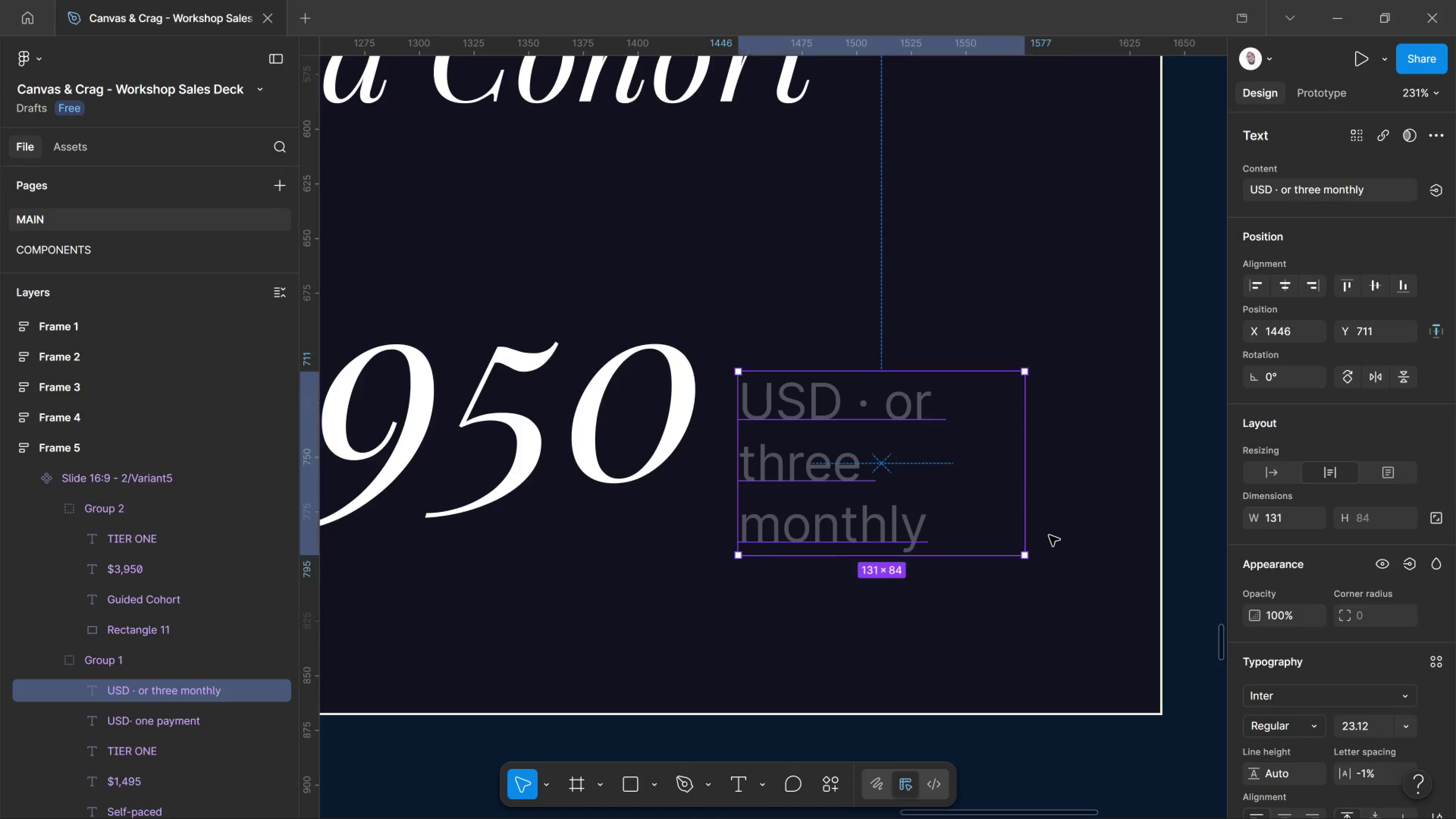 
left_click([1049, 535])
 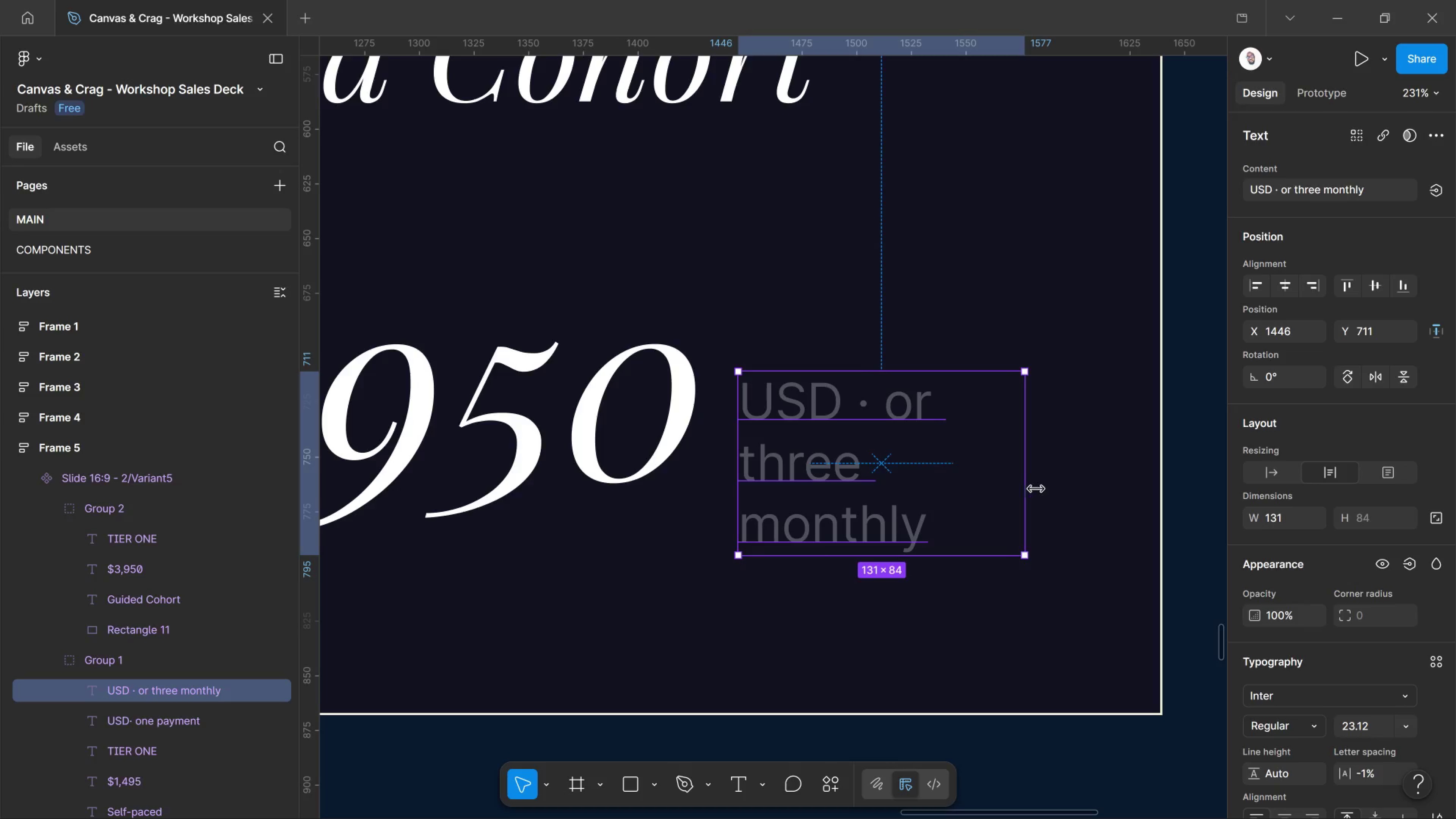 
left_click_drag(start_coordinate=[1025, 491], to_coordinate=[1069, 502])
 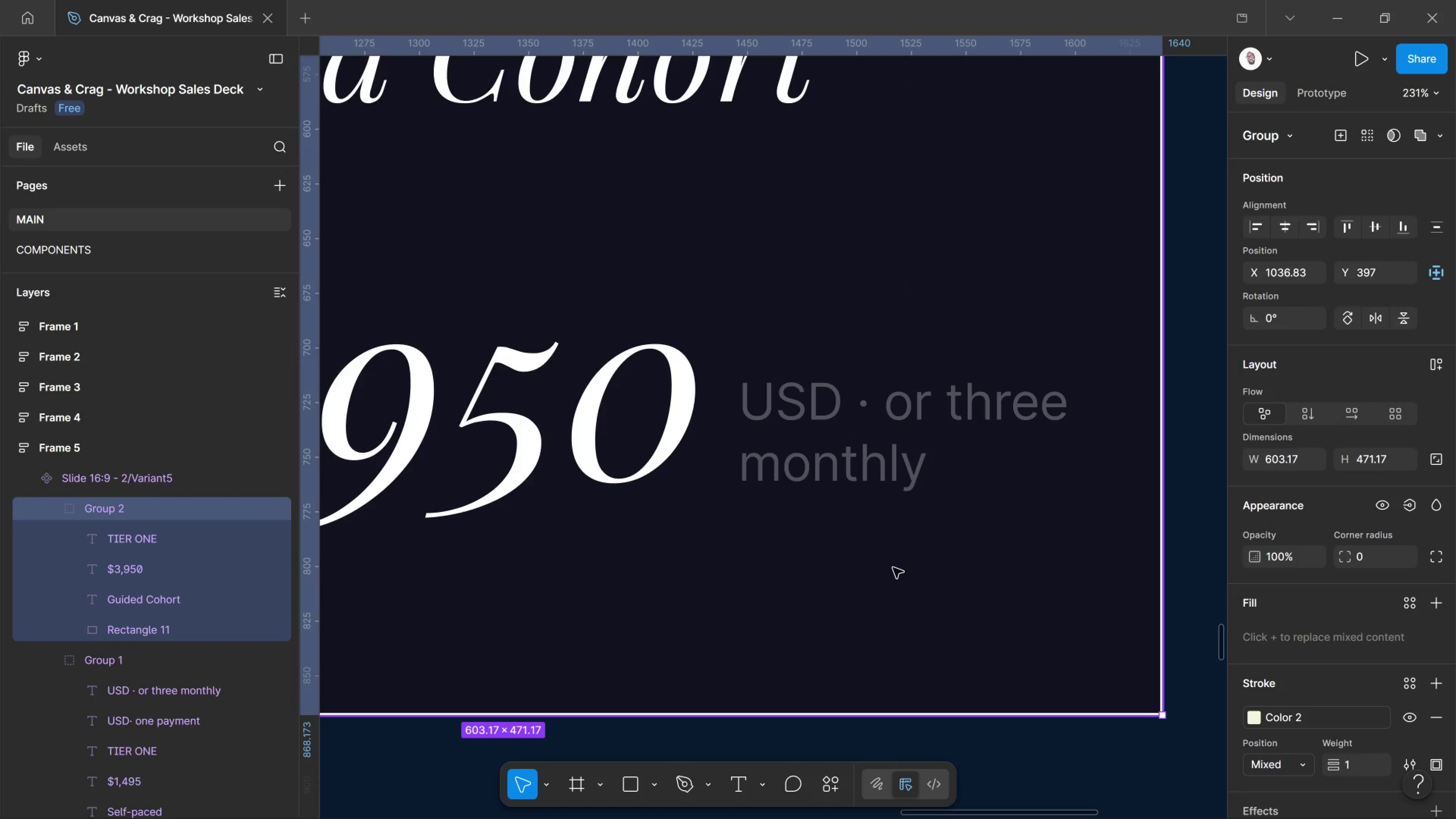 
left_click([893, 568])
 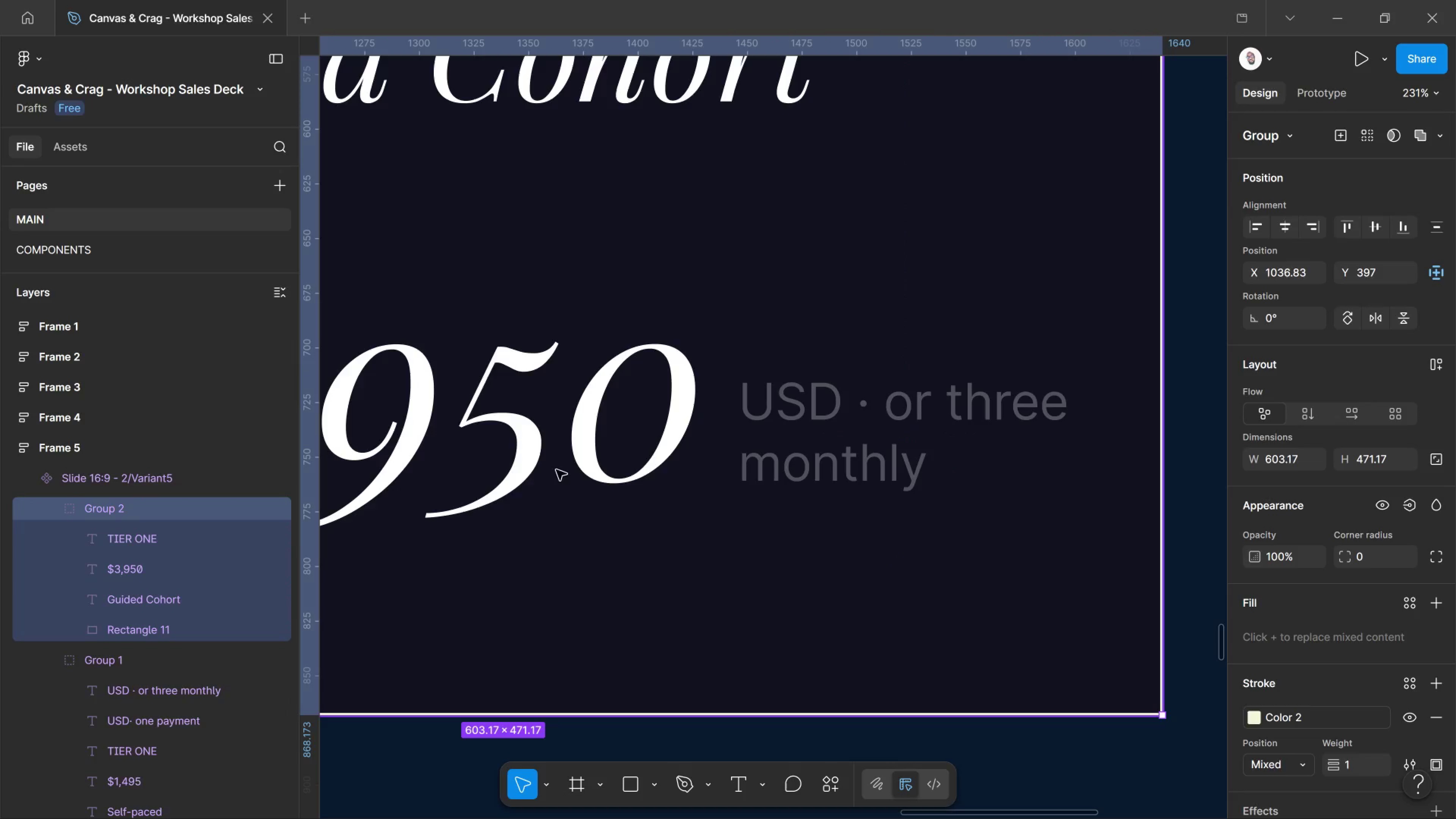 
hold_key(key=ControlLeft, duration=2.24)
scroll: coordinate [514, 459], scroll_direction: down, amount: 24.0
 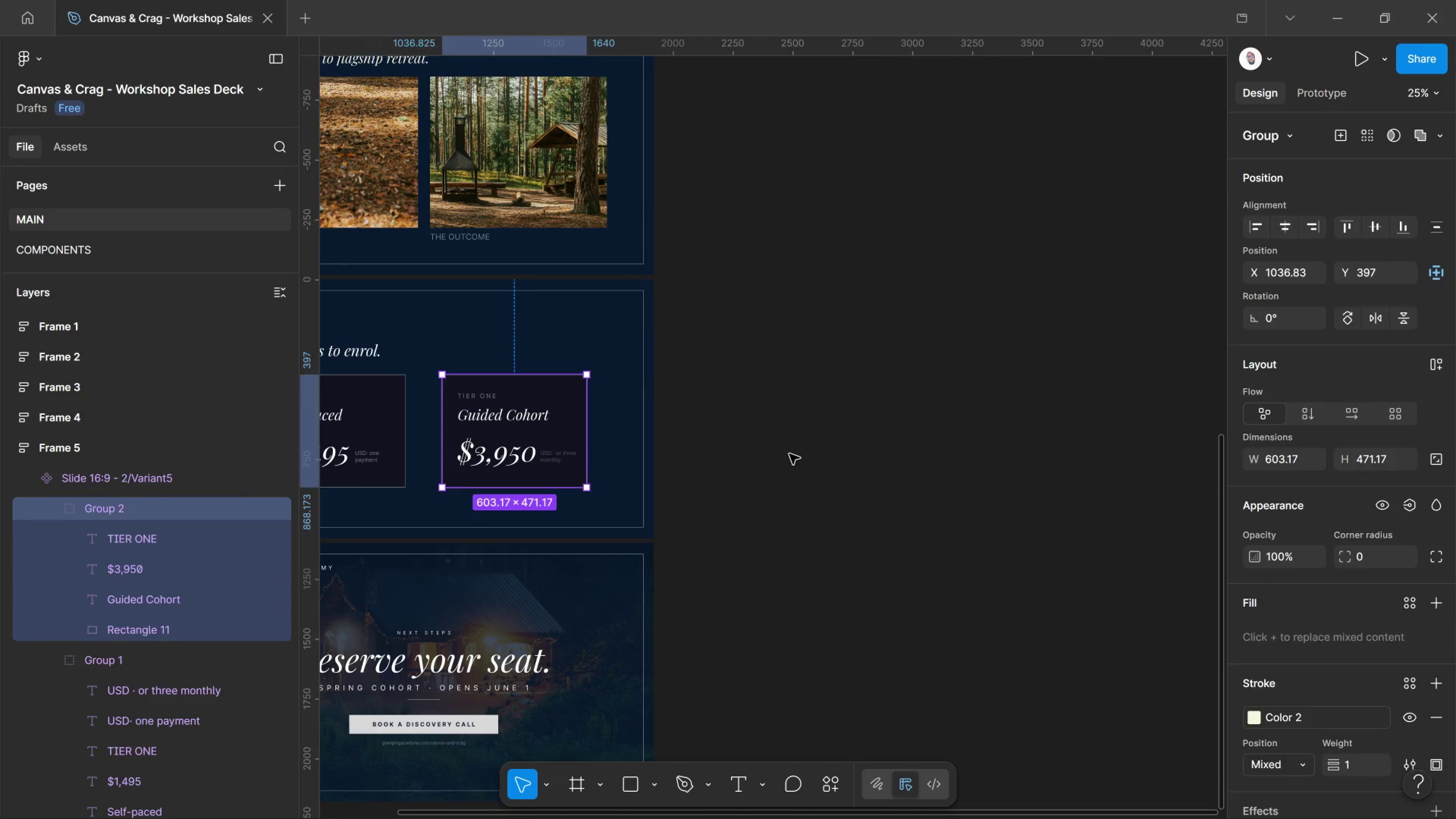 
left_click([789, 454])
 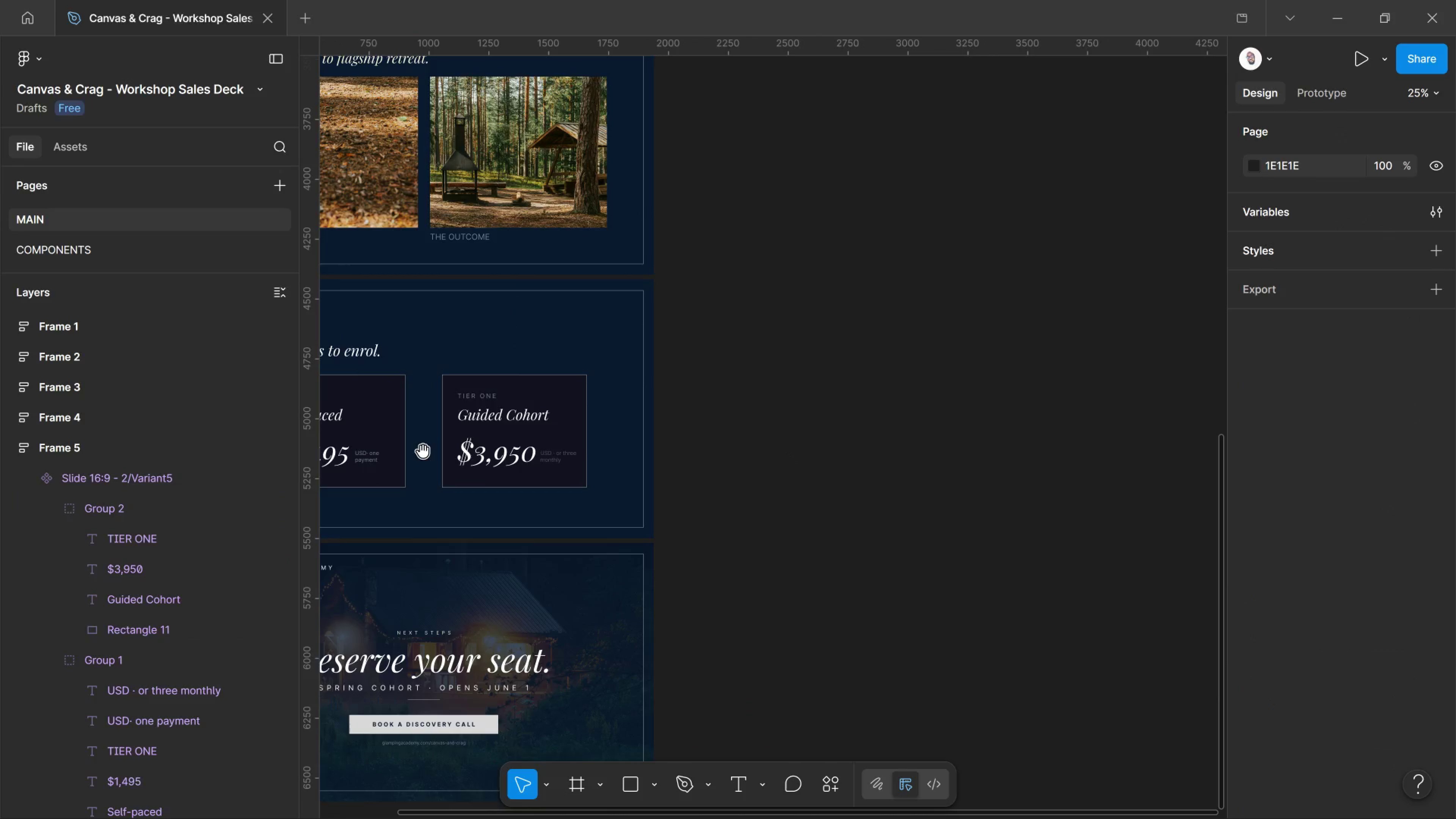 
hold_key(key=Space, duration=1.51)
 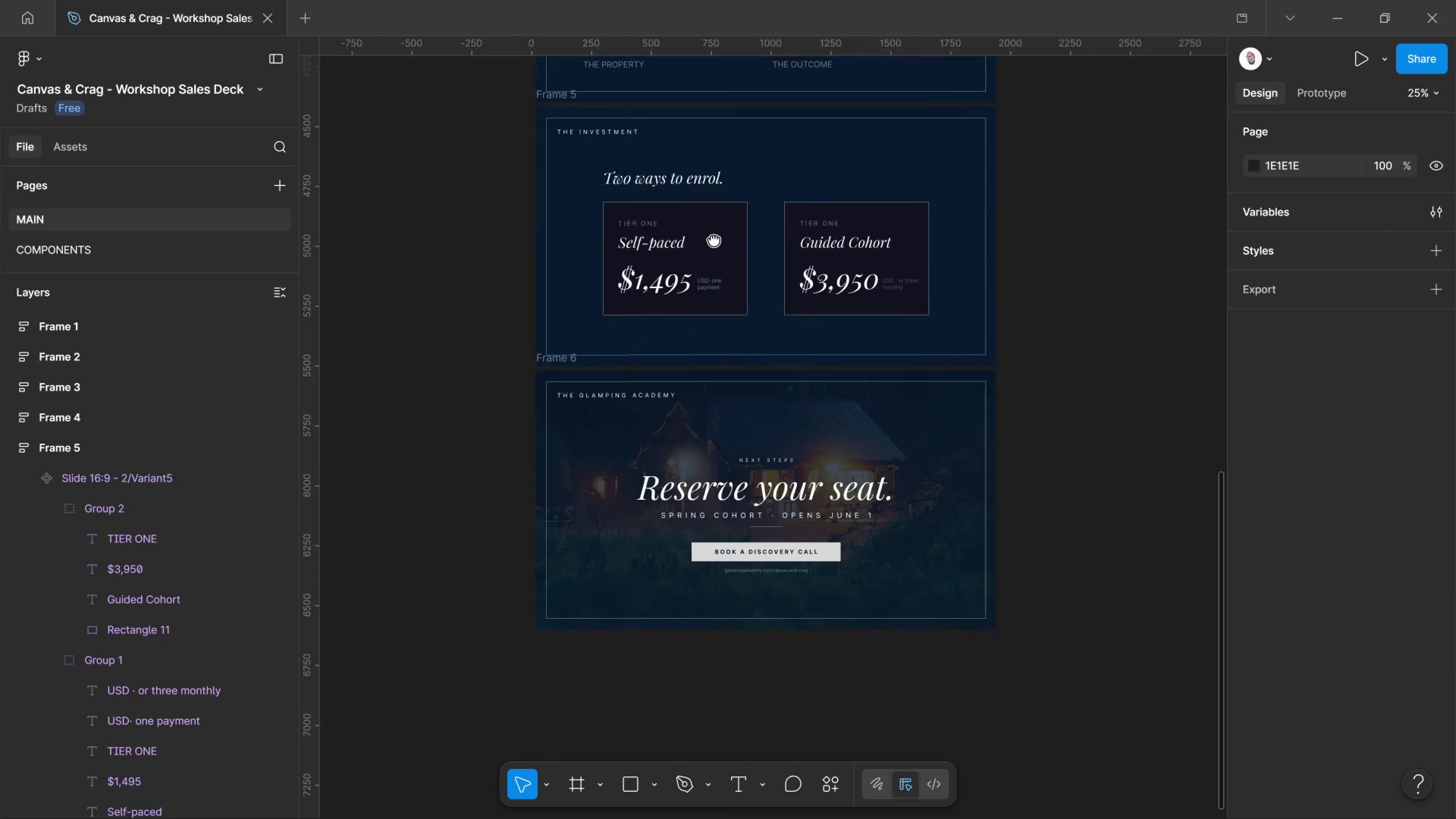 
left_click_drag(start_coordinate=[423, 451], to_coordinate=[714, 240])
 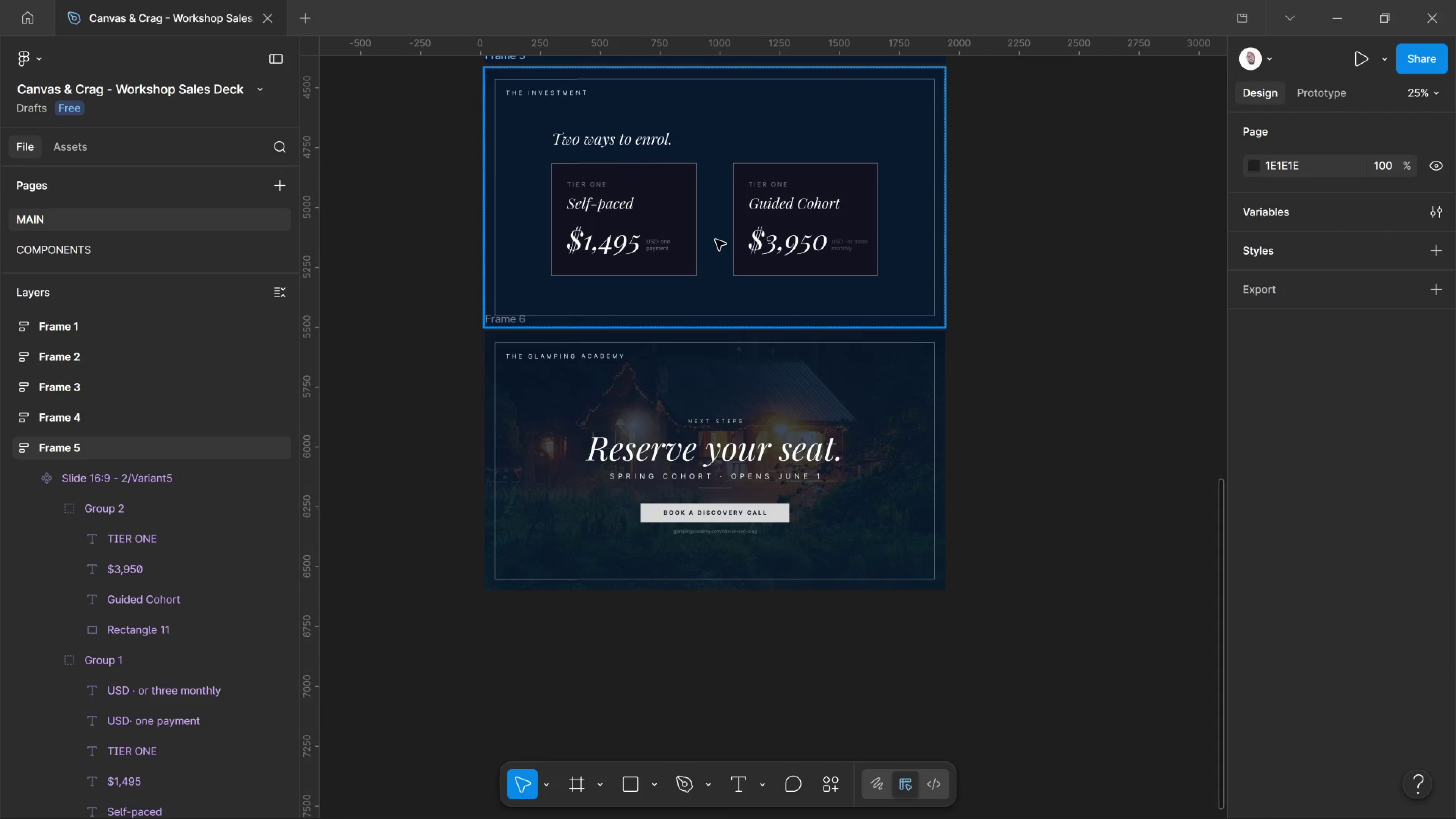 
hold_key(key=Space, duration=1.42)
 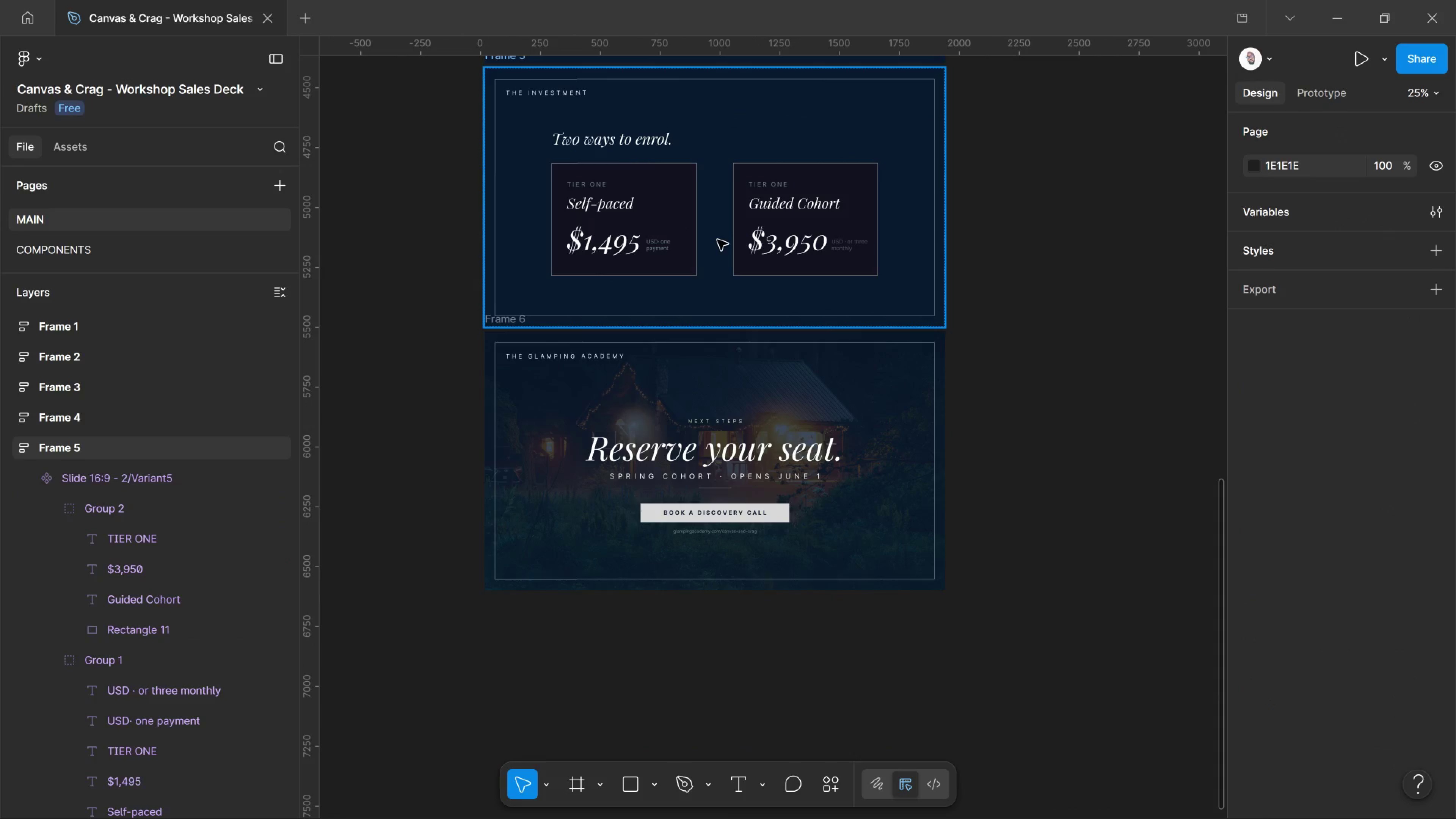 
wait(5.47)
 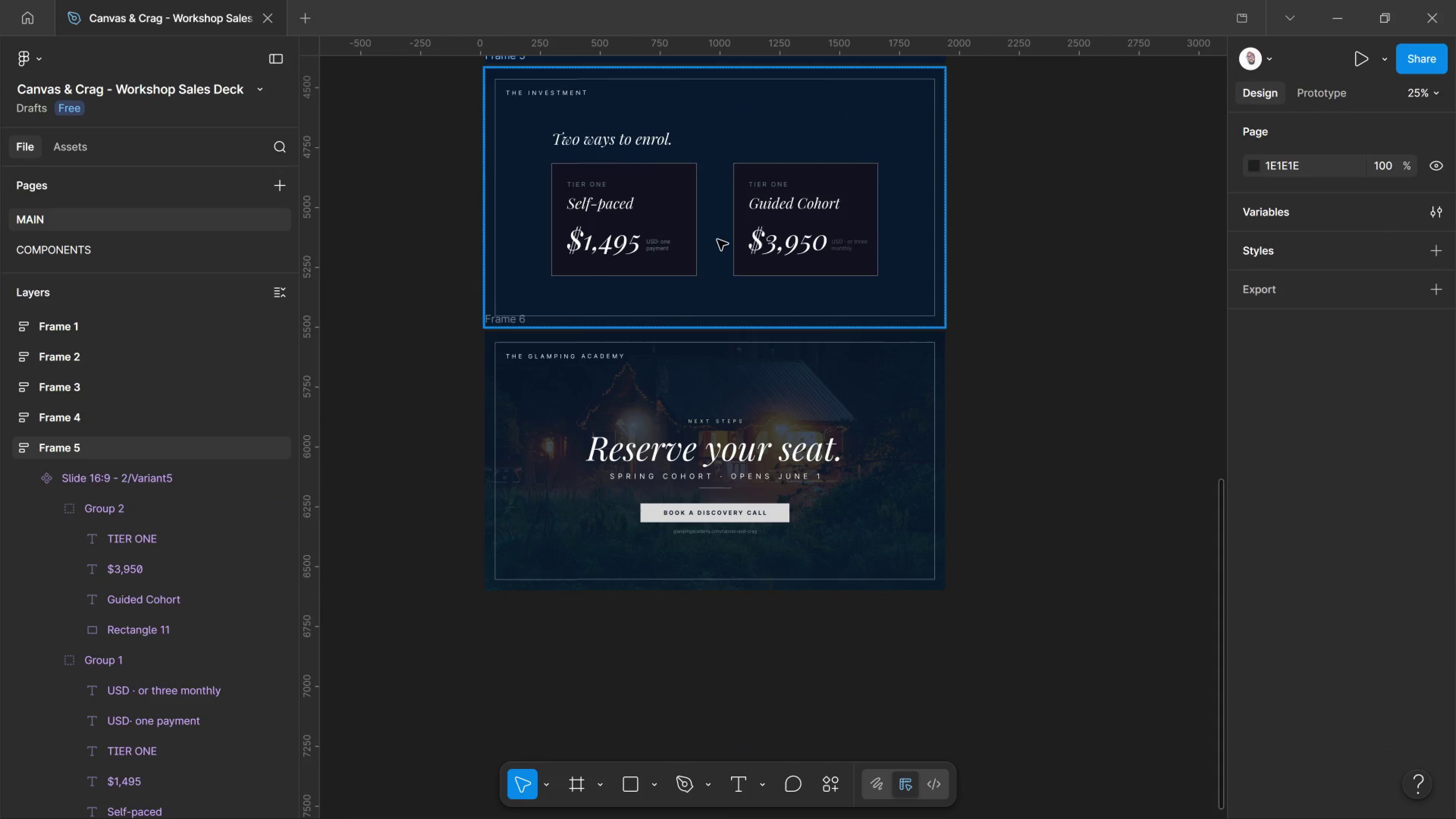 
scroll: coordinate [754, 342], scroll_direction: down, amount: 3.0
 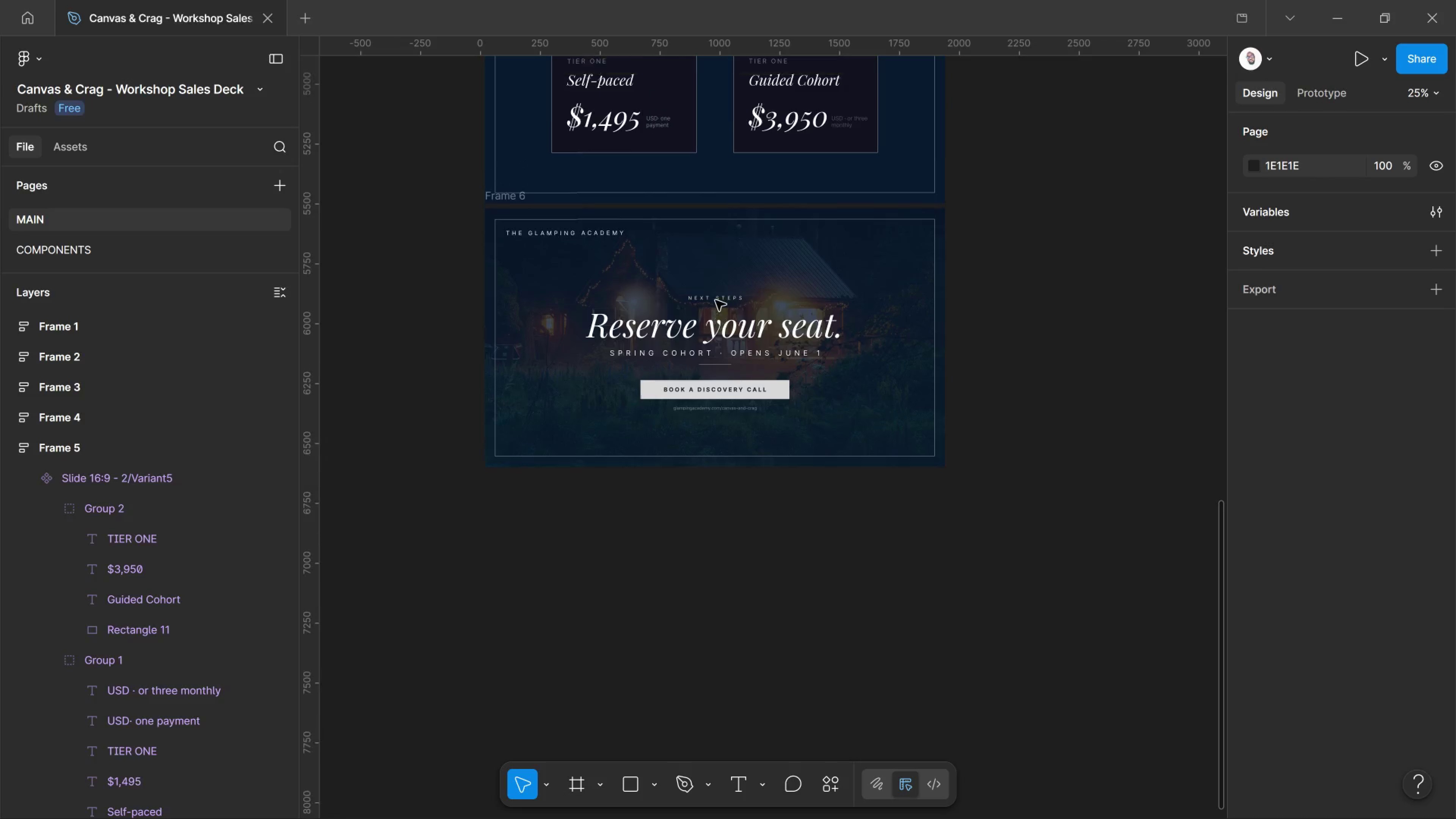 
scroll: coordinate [742, 434], scroll_direction: up, amount: 9.0
 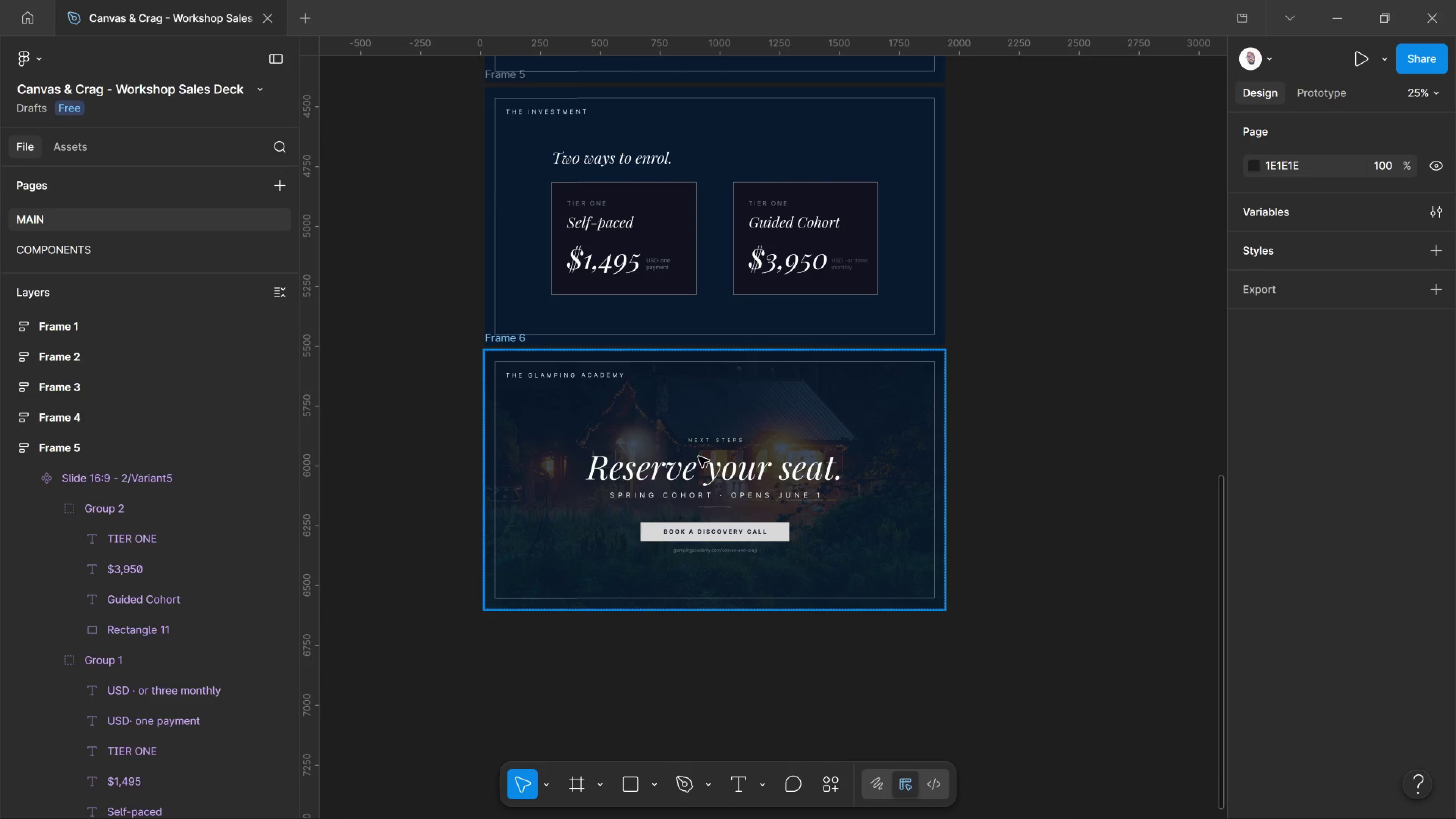 
wait(6.31)
 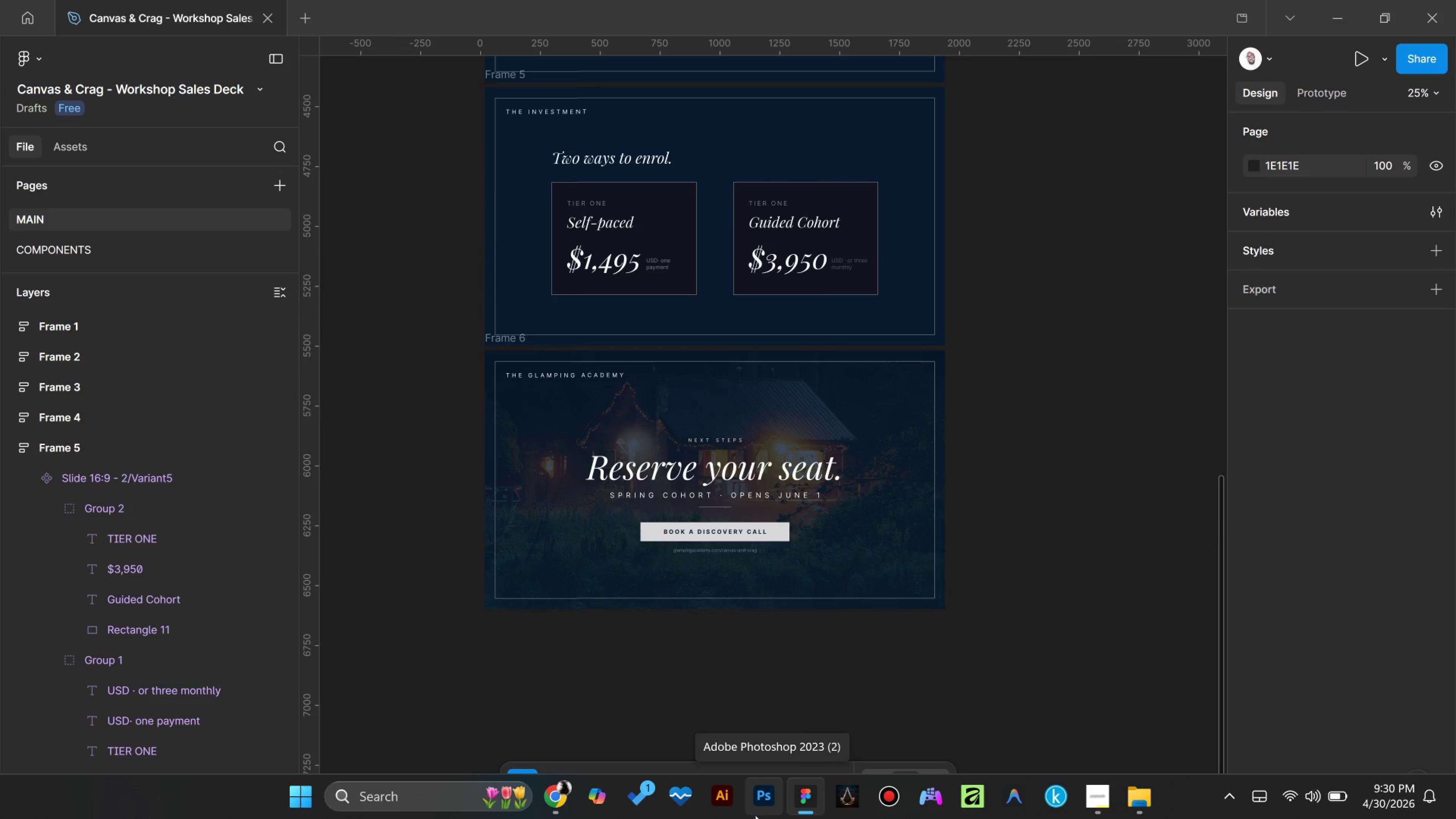 
scroll: coordinate [694, 457], scroll_direction: up, amount: 2.0
 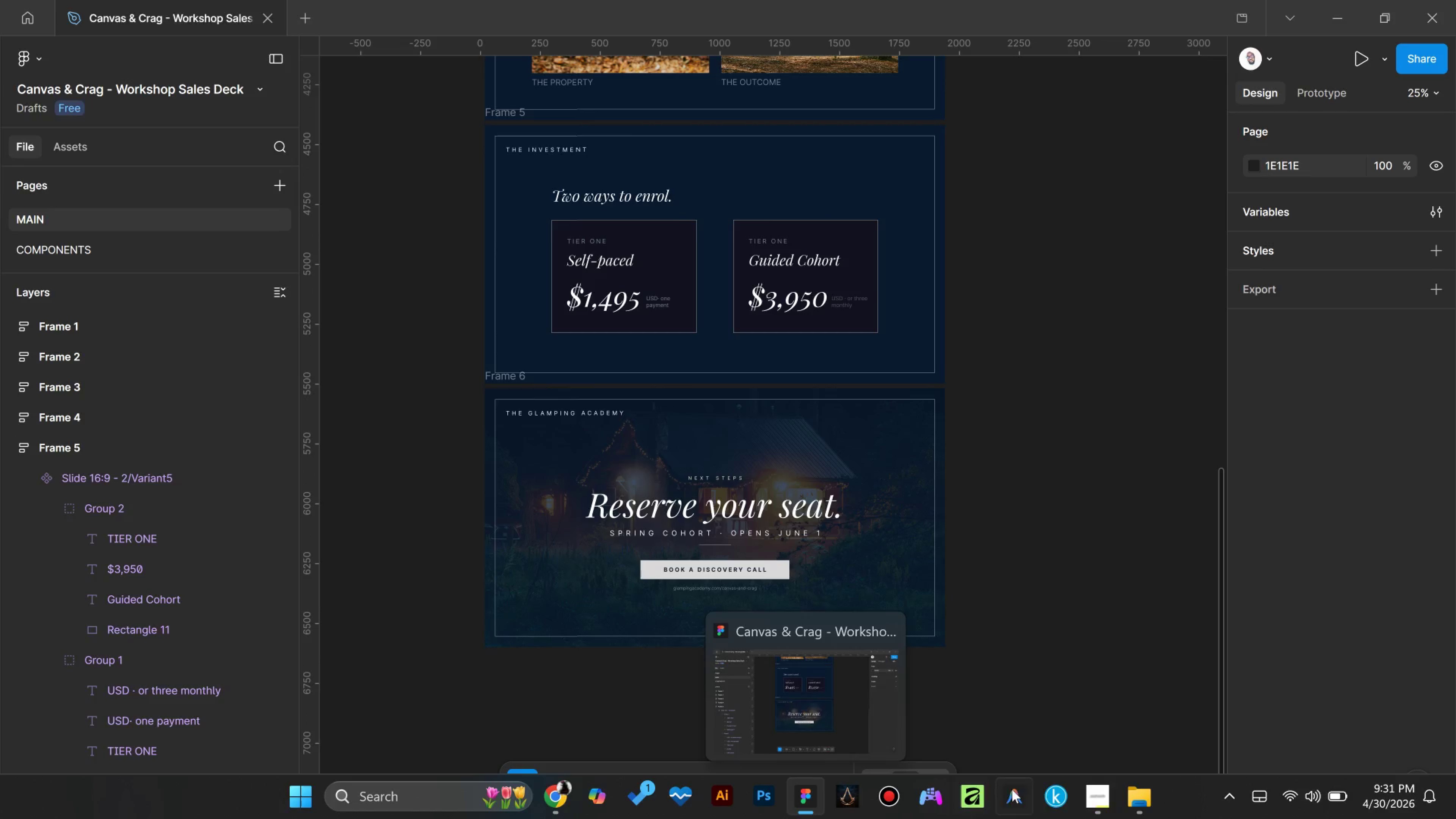 
left_click([1090, 801])